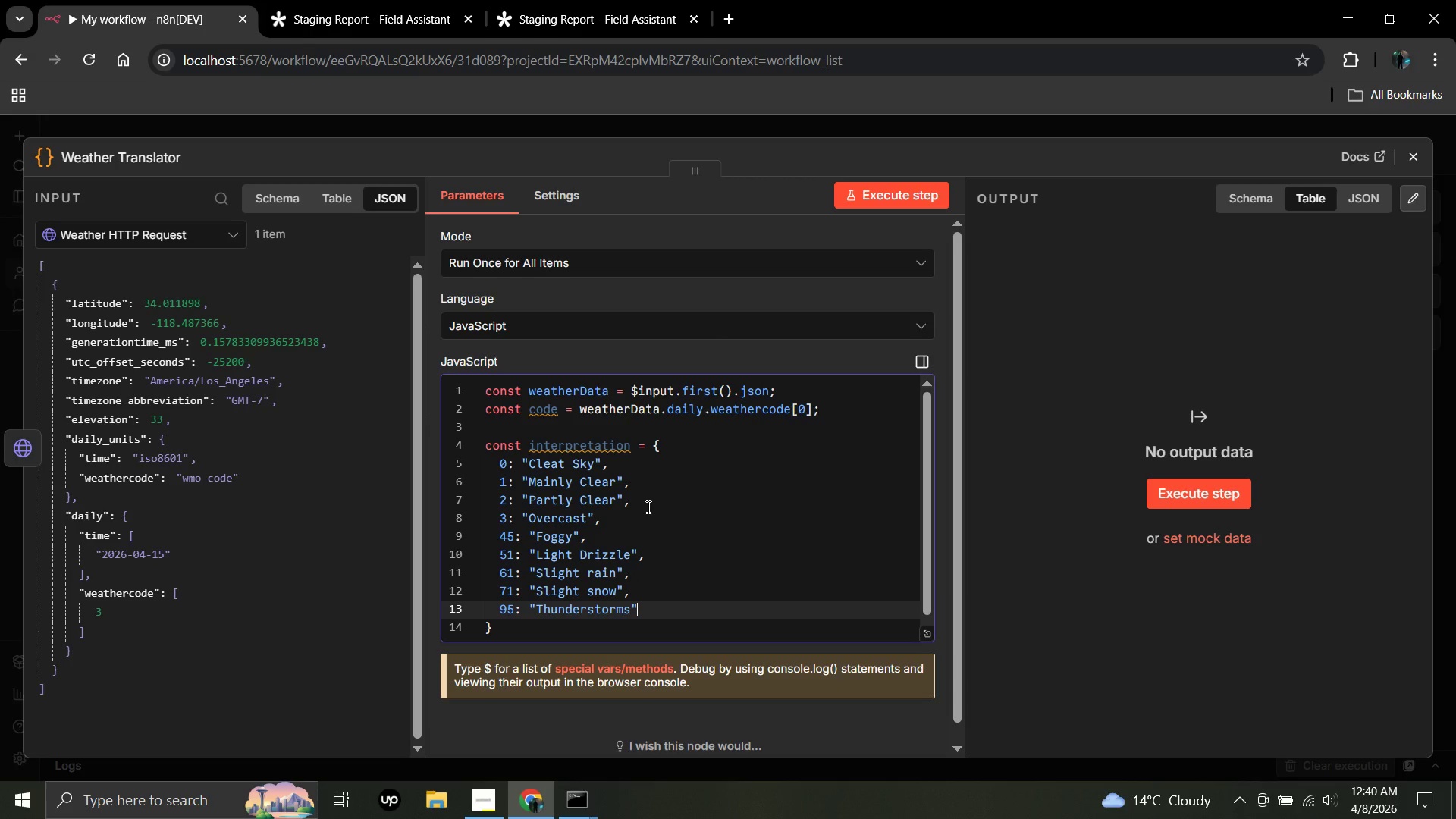 
key(ArrowDown)
 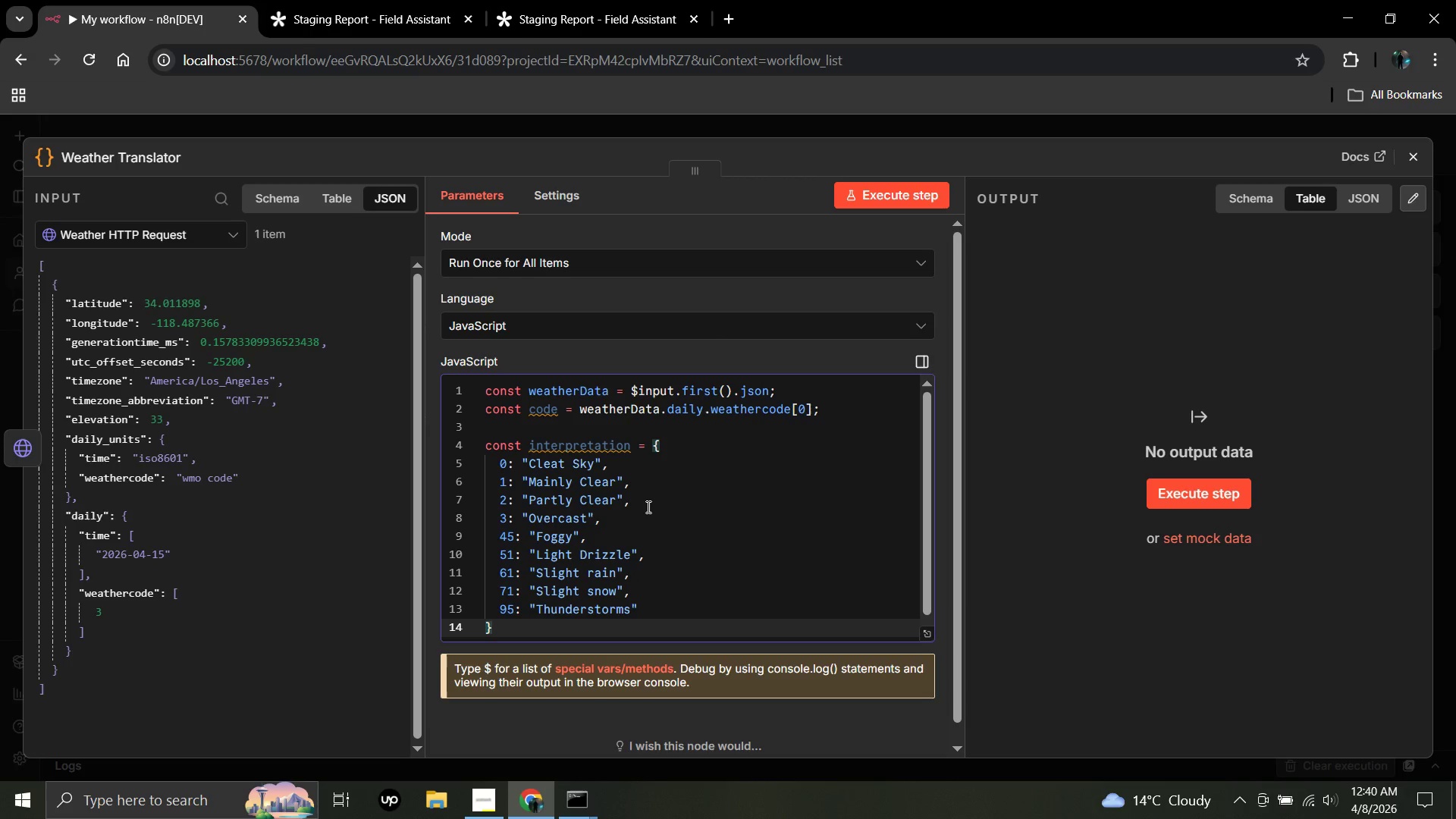 
key(Semicolon)
 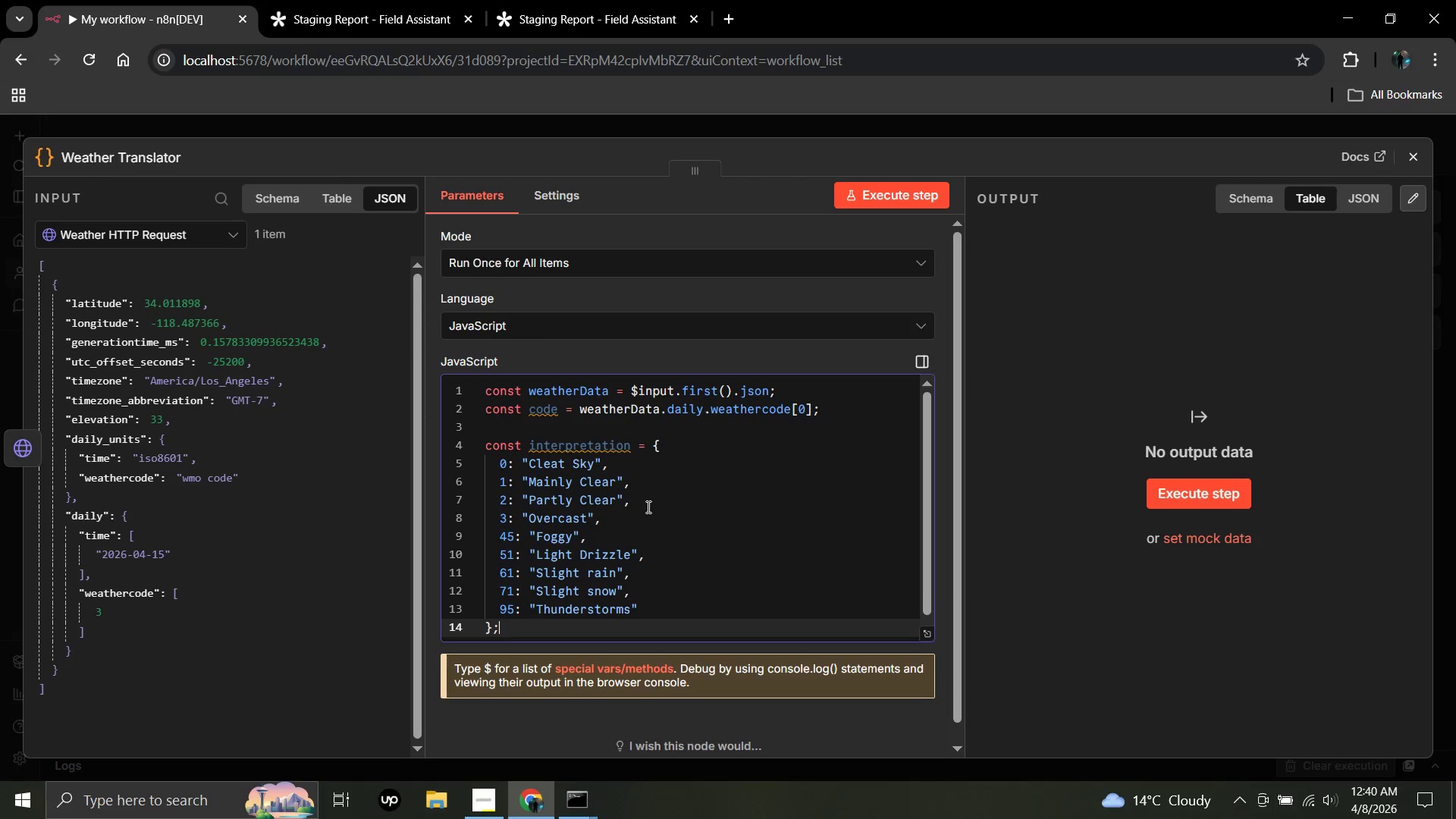 
key(Enter)
 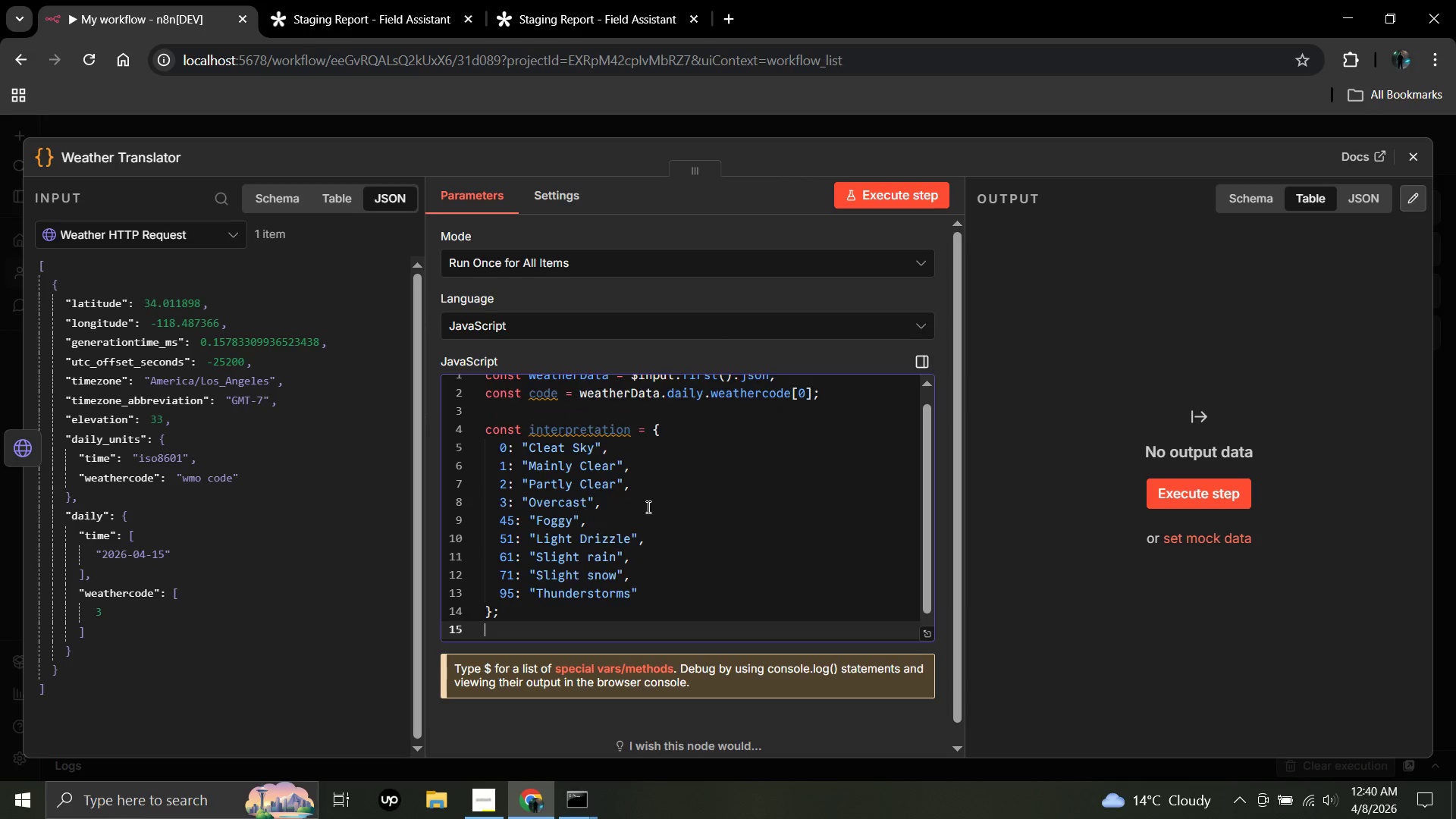 
key(Enter)
 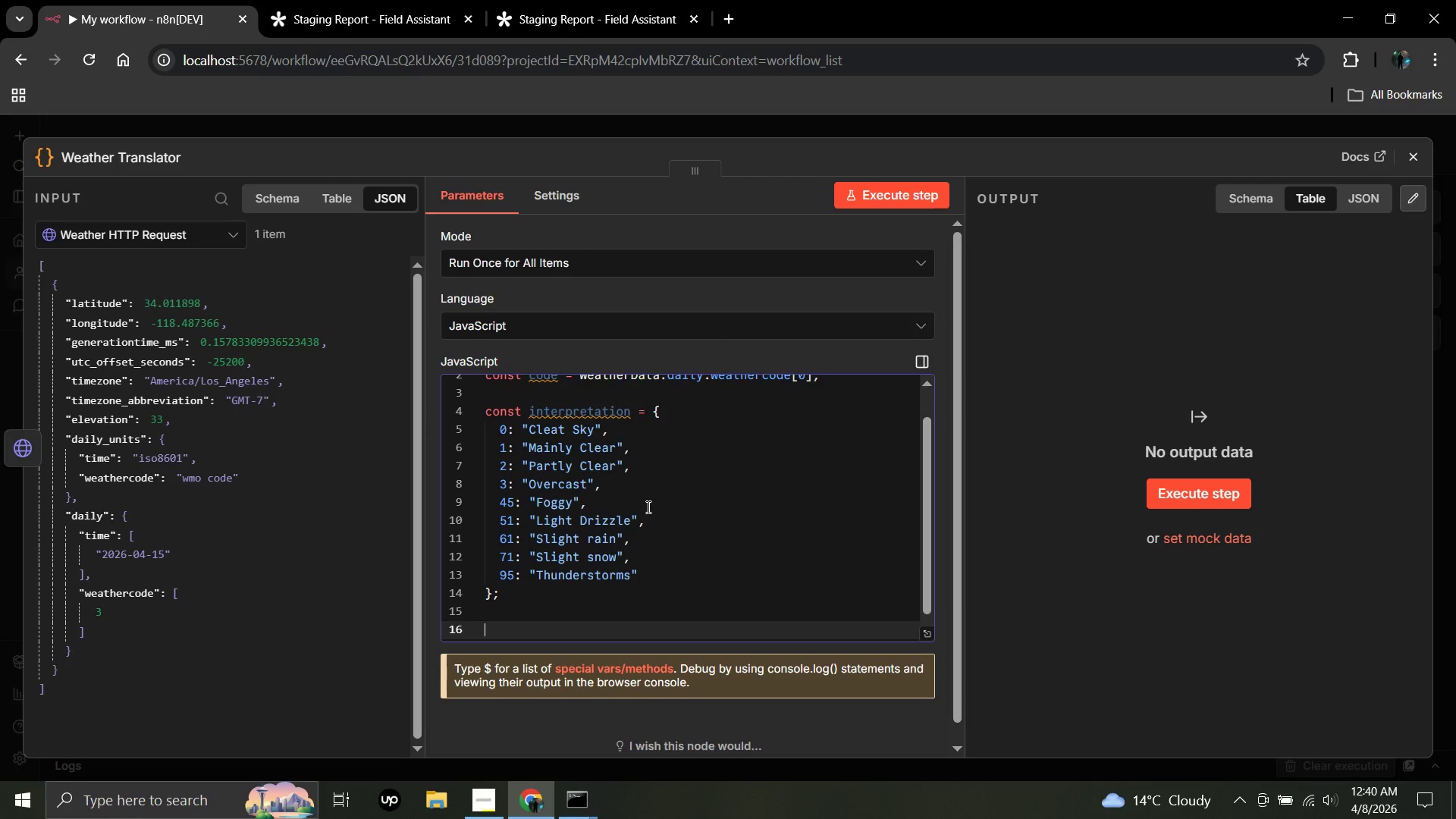 
type(const forecast = interpretation[code)
 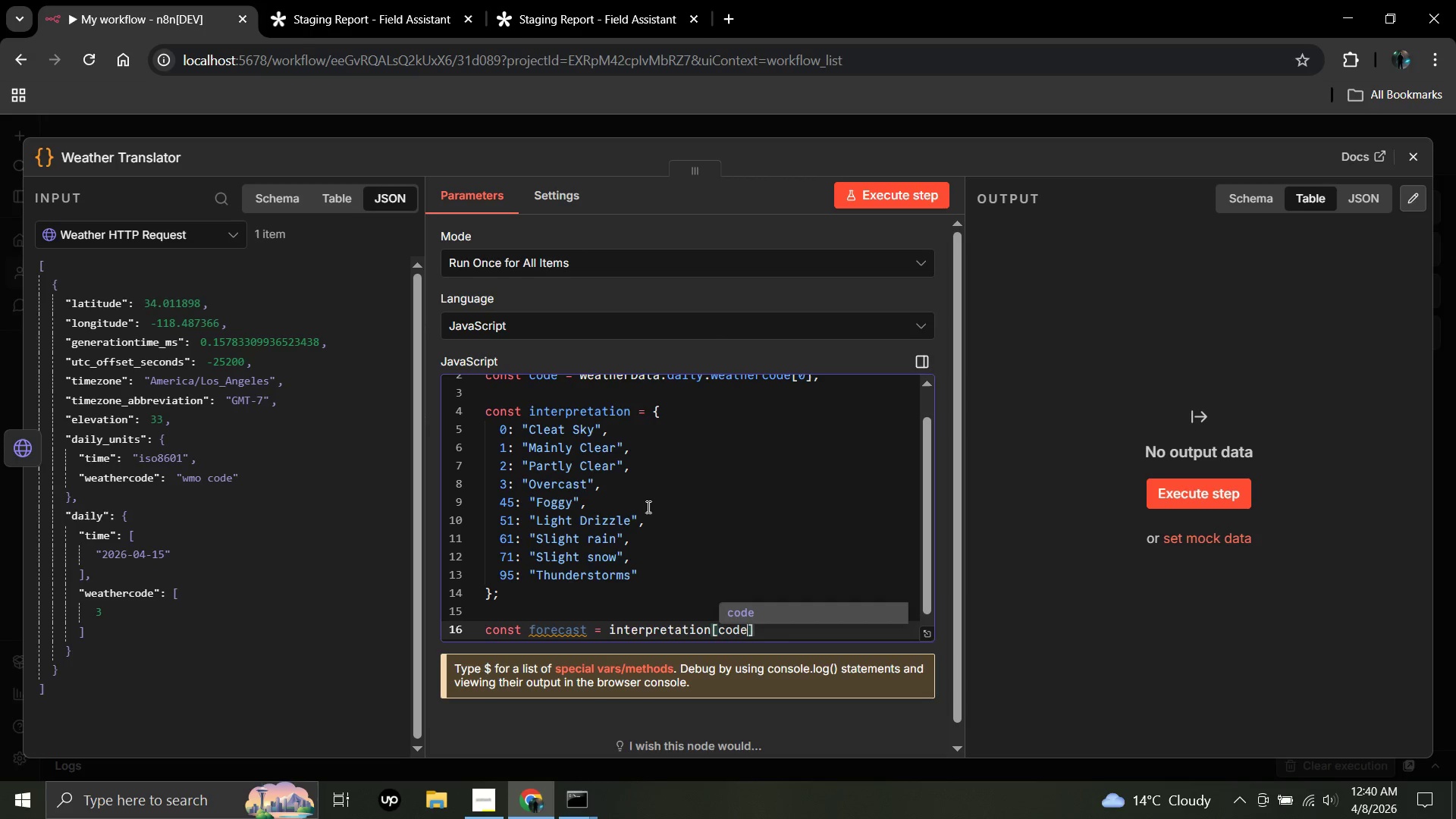 
key(ArrowRight)
 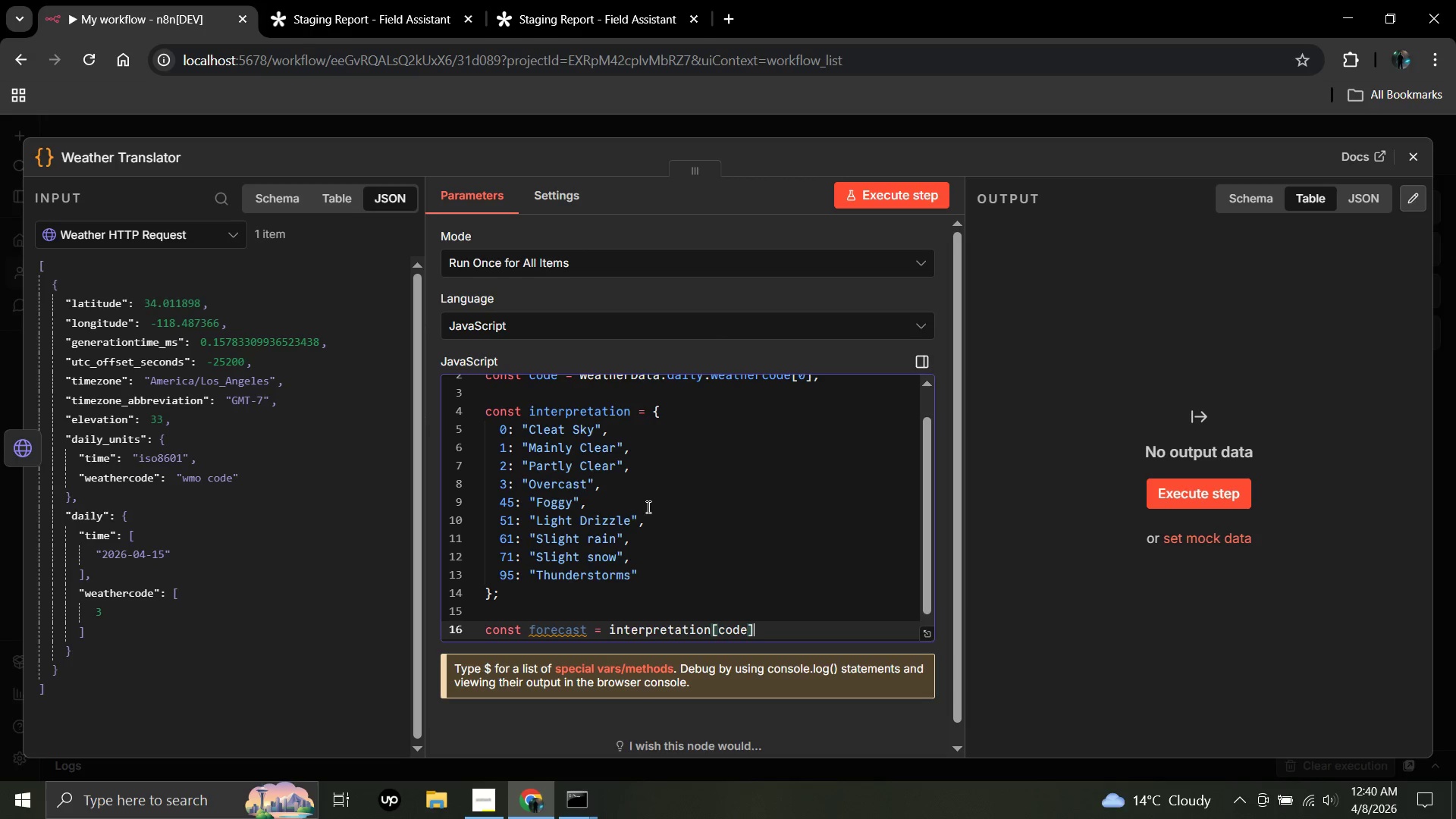 
type( || "Check local forecast)
 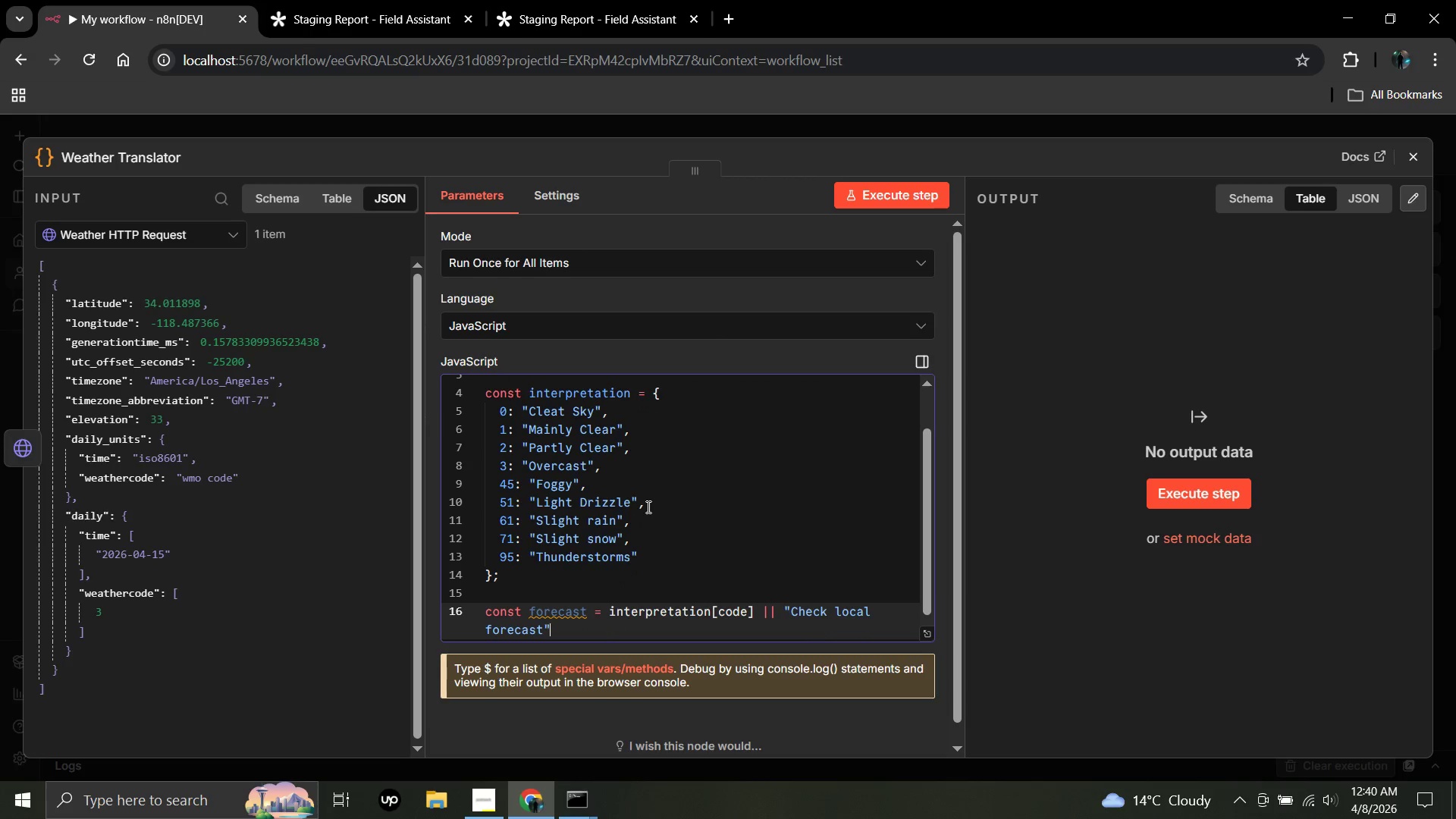 
 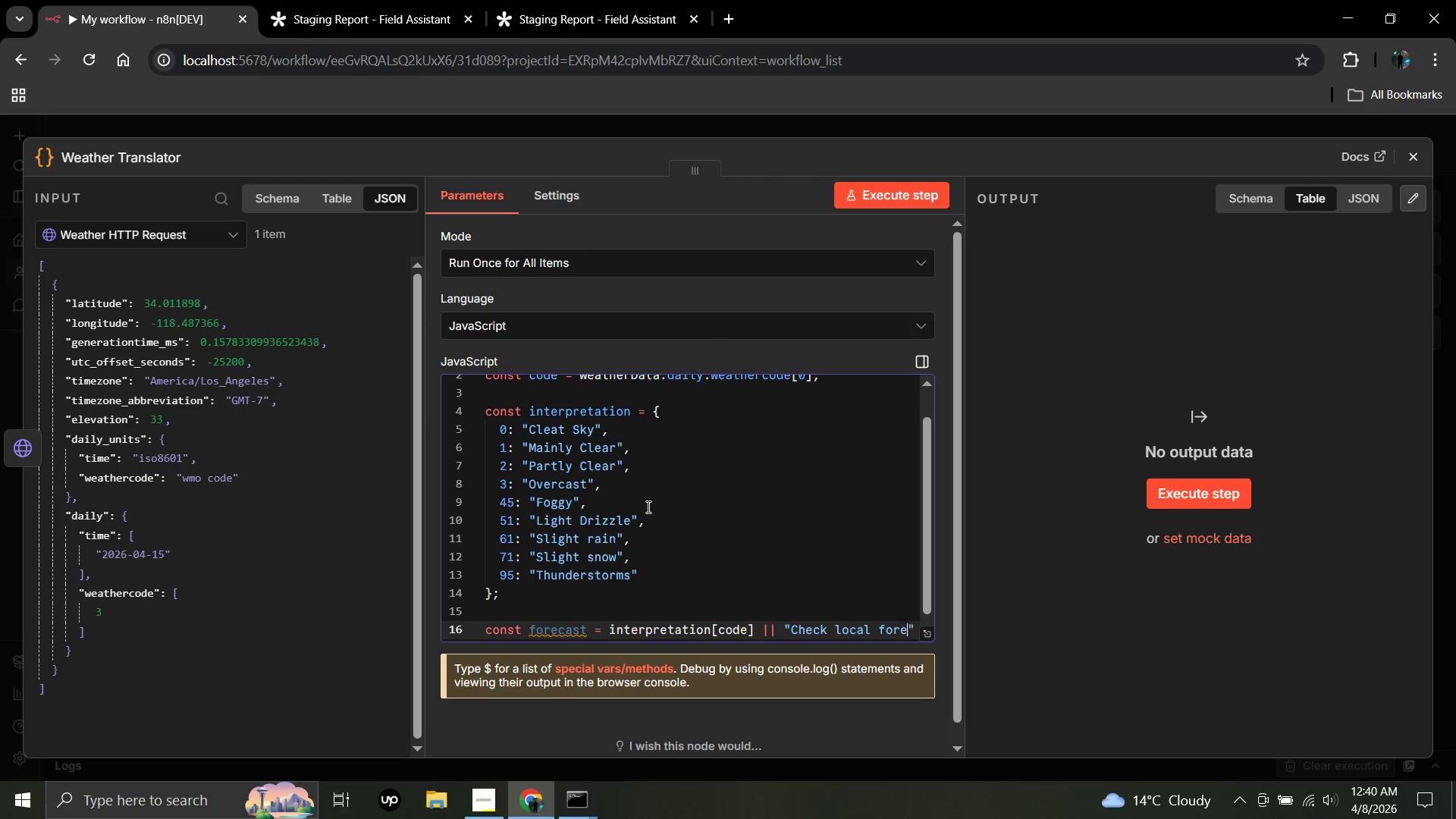 
key(ArrowRight)
 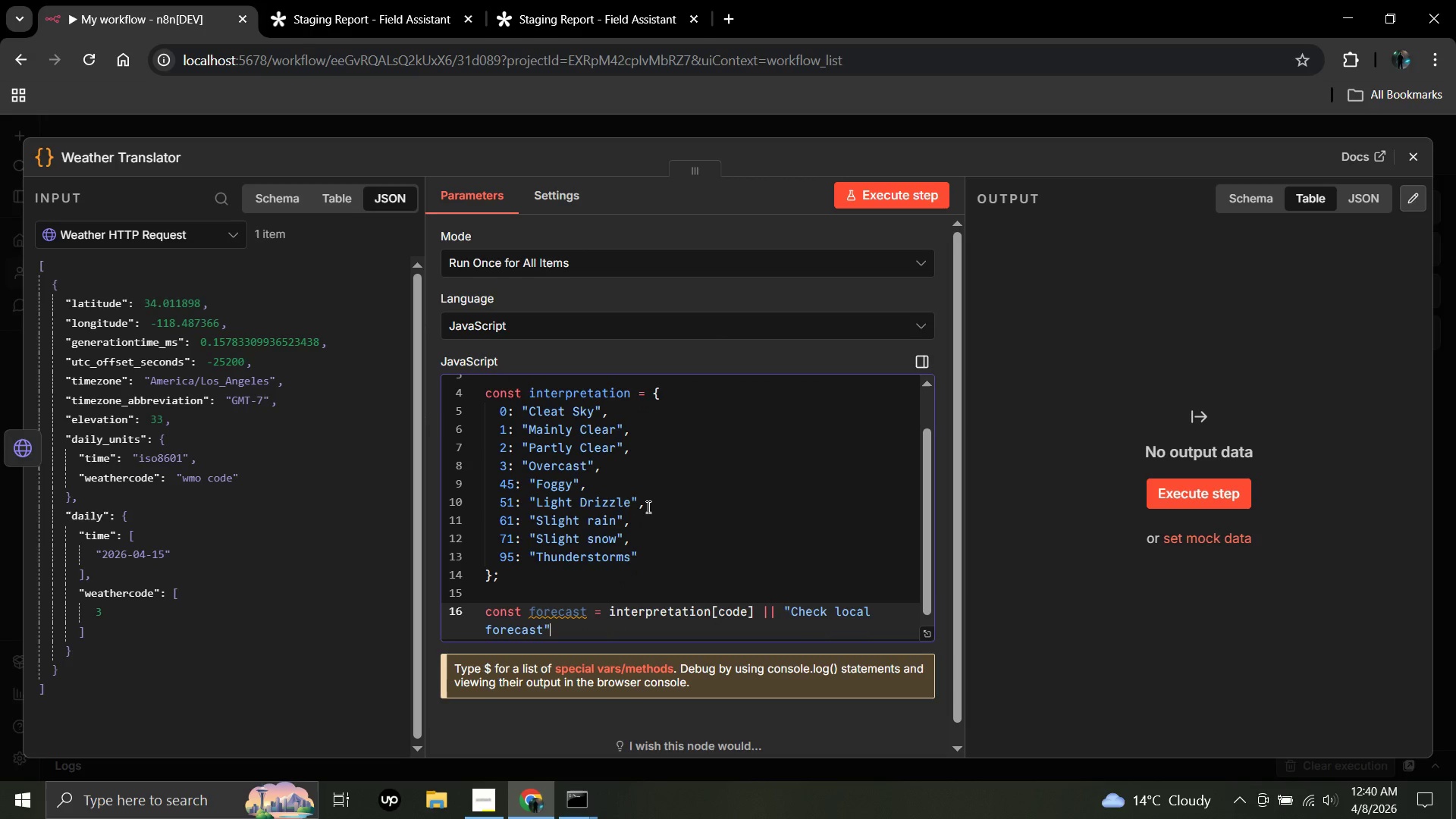 
key(L)
 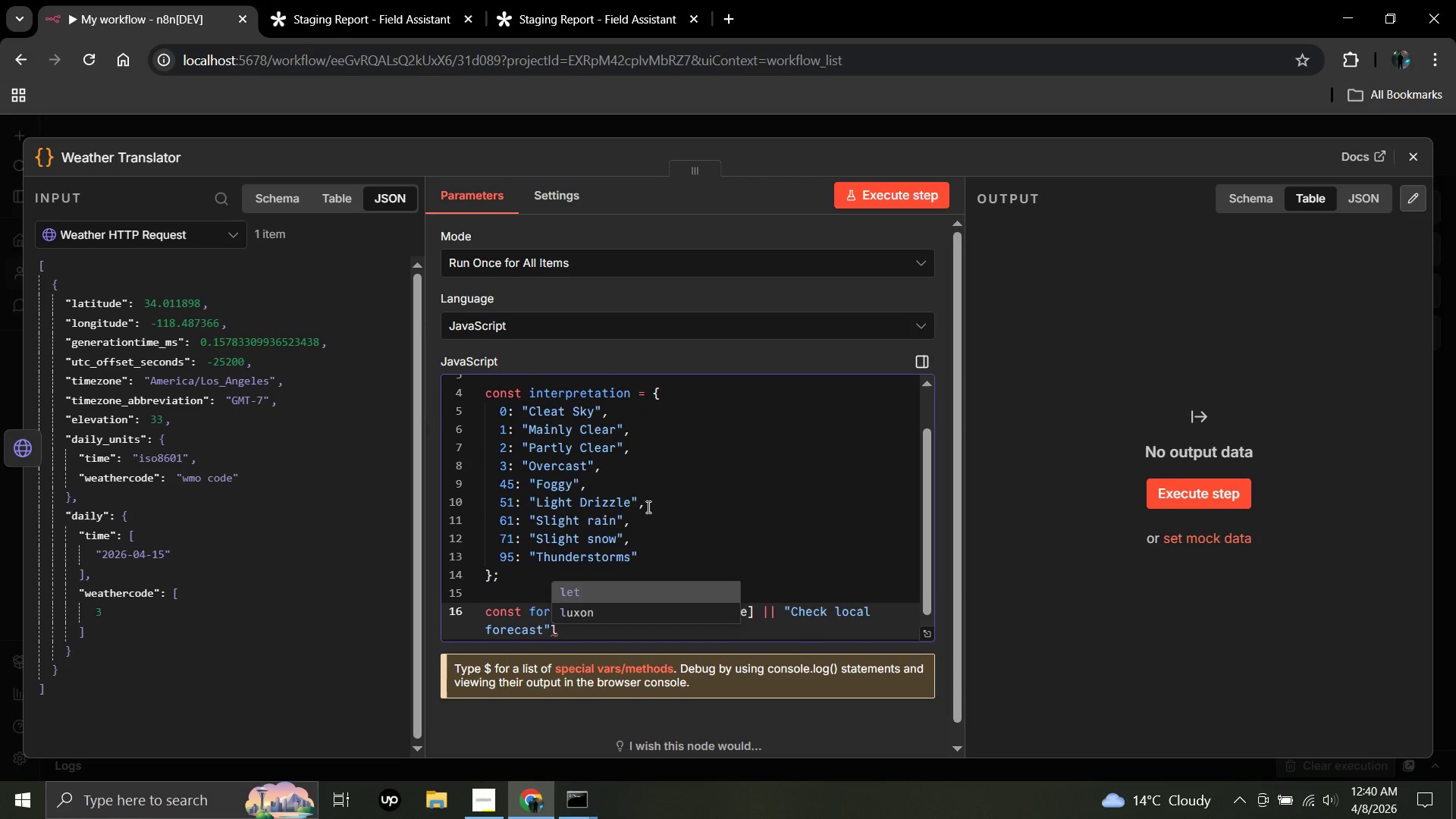 
key(Backspace)
 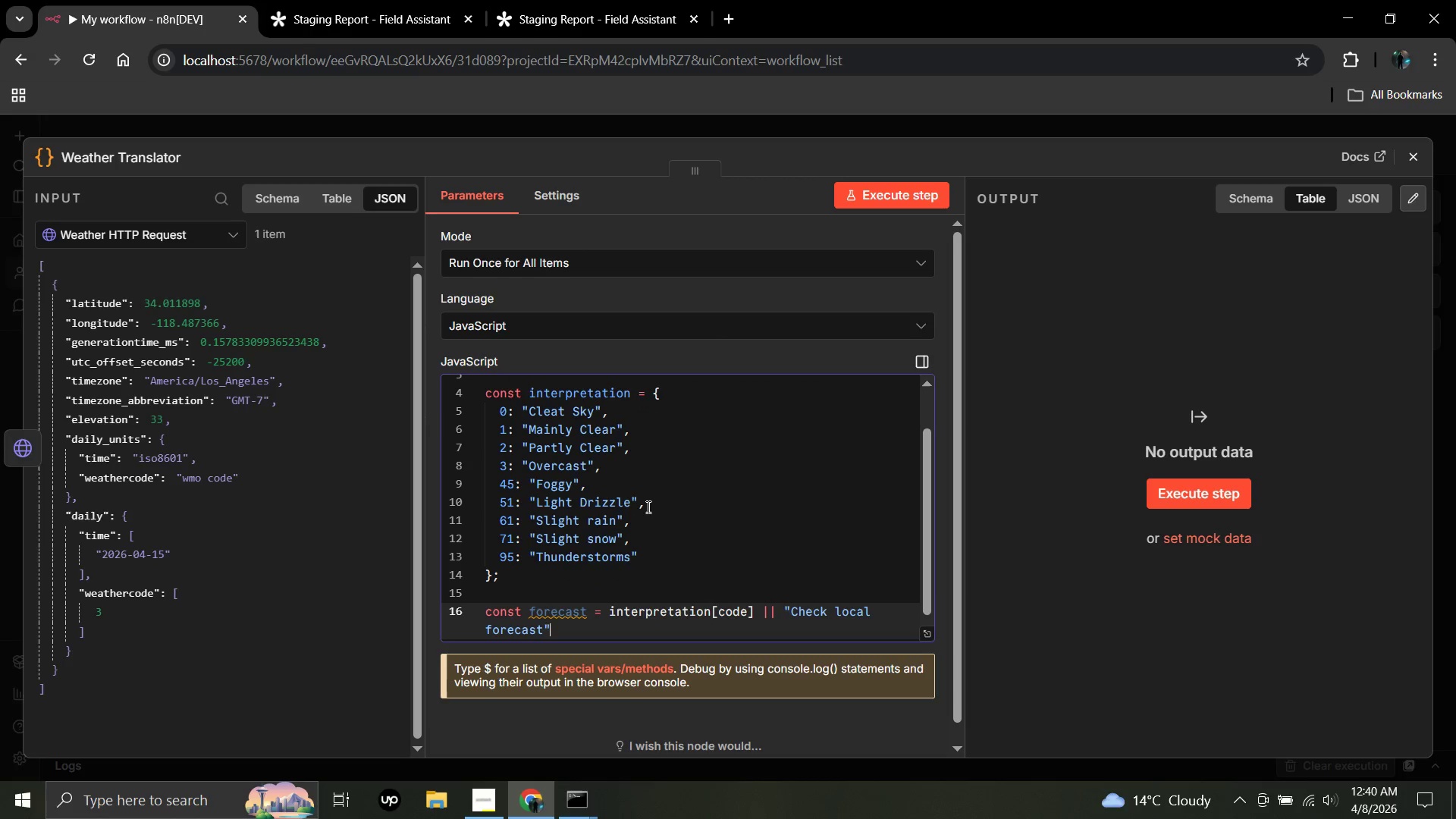 
key(Semicolon)
 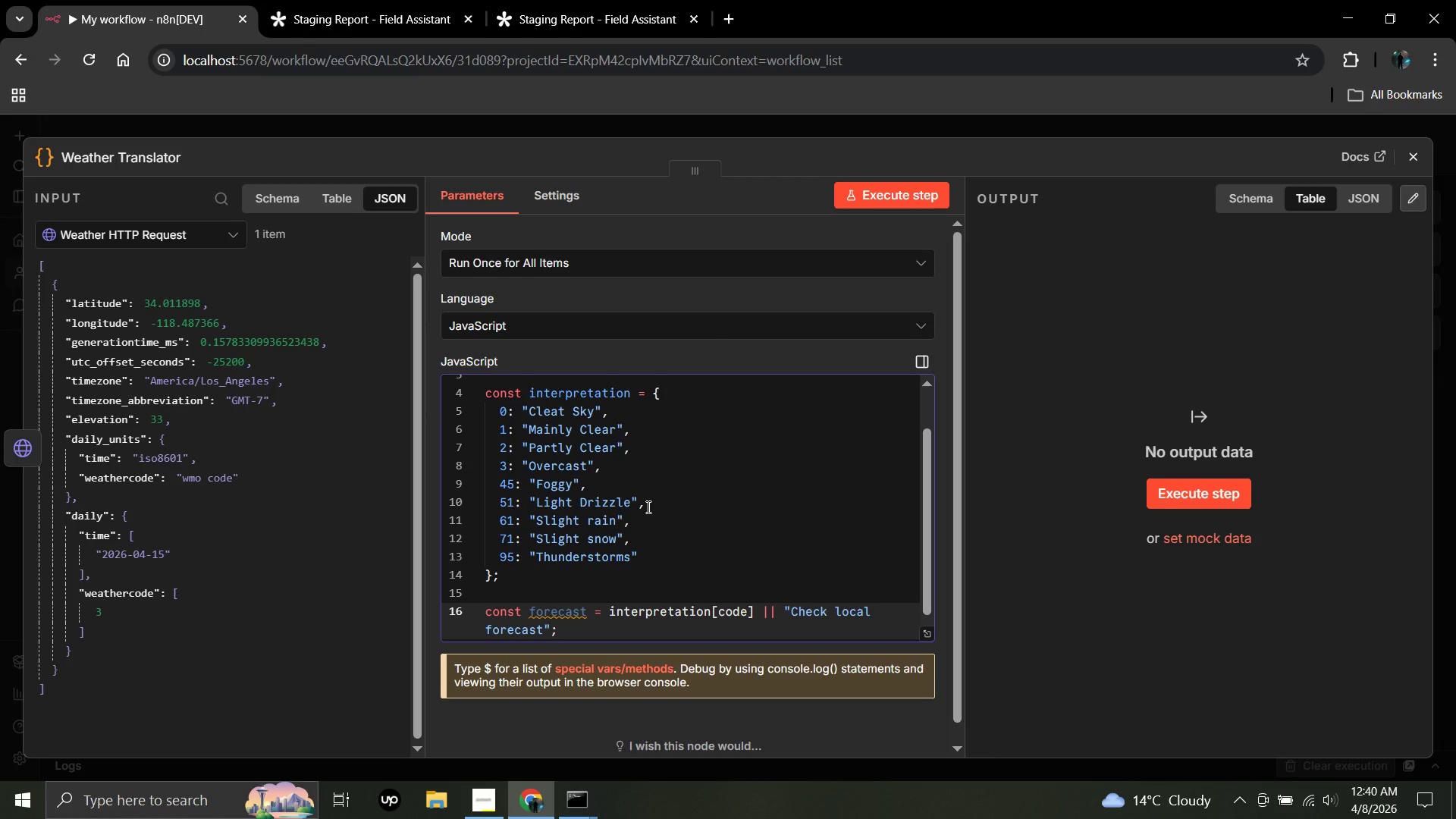 
key(Enter)
 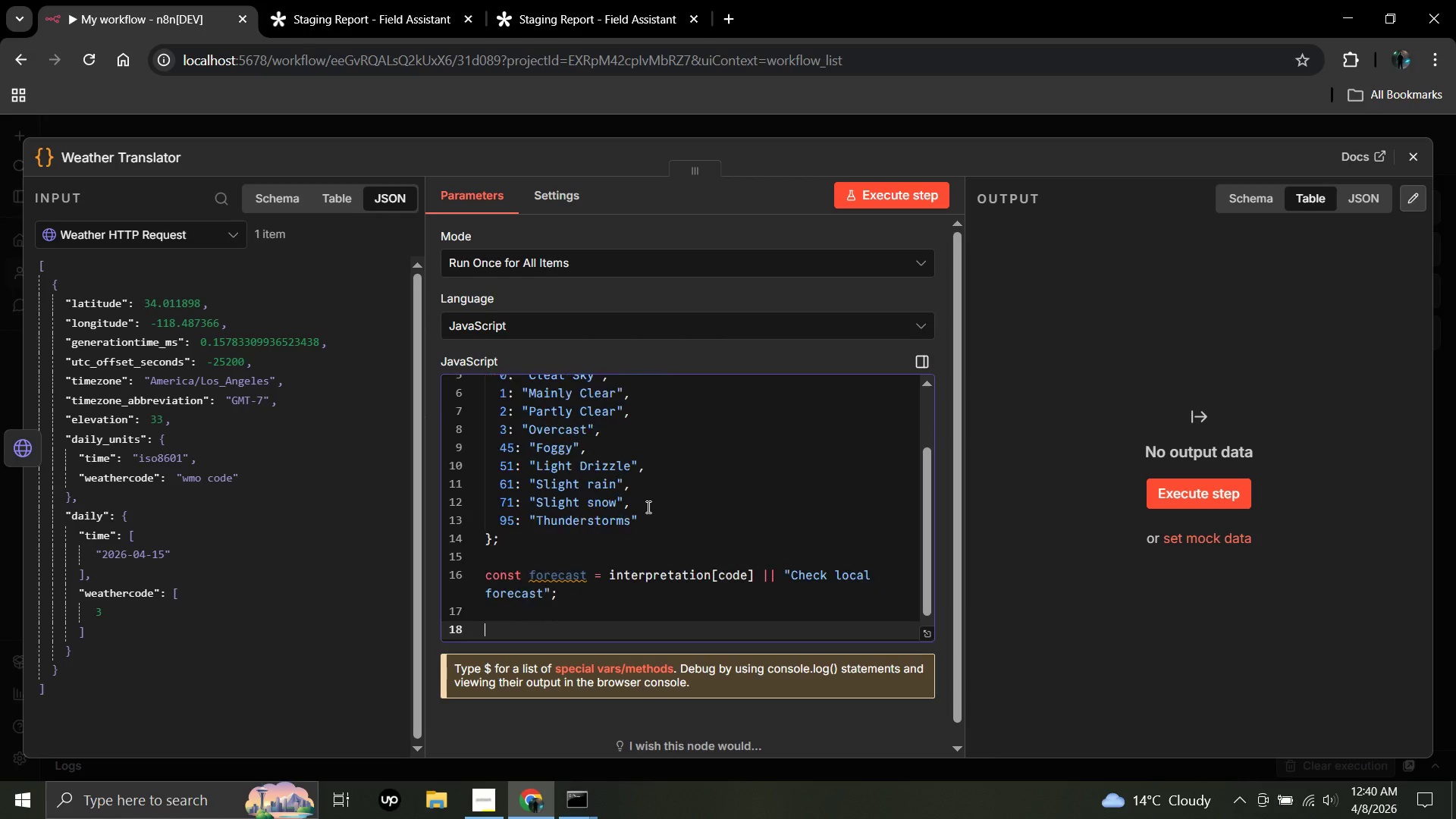 
key(Enter)
 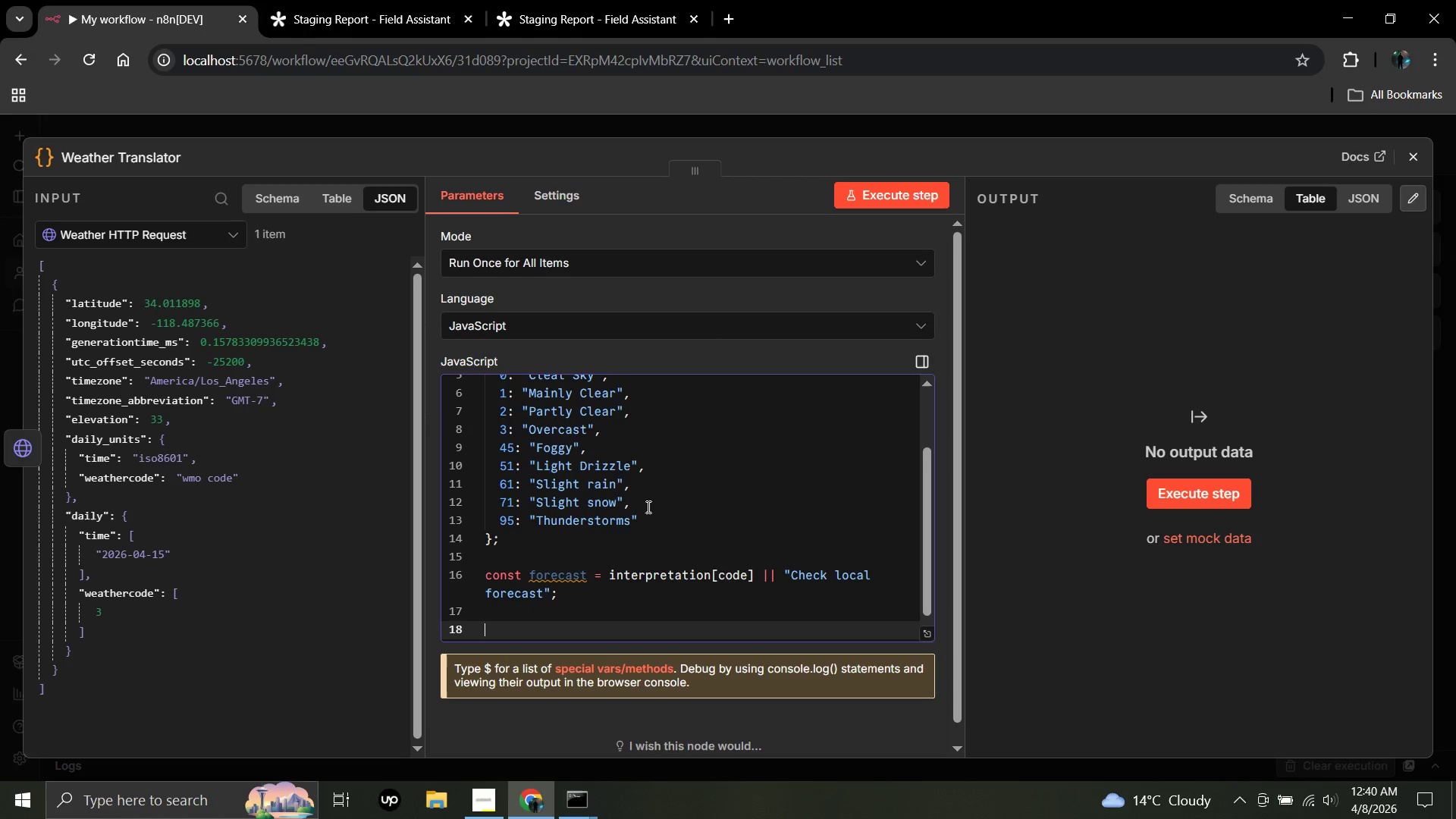 
type(retir)
key(Backspace)
key(Backspace)
type(urn [{)
 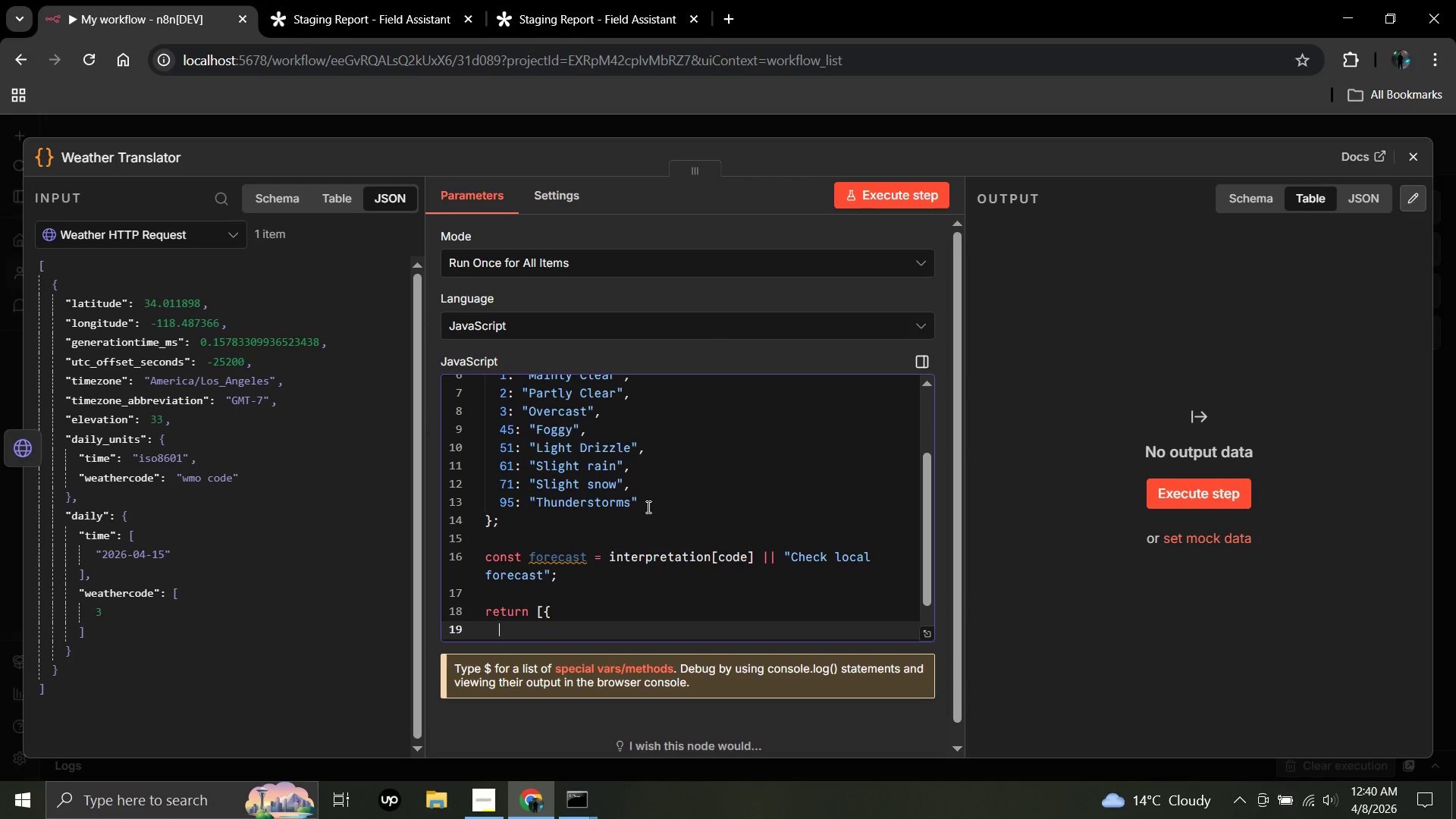 
 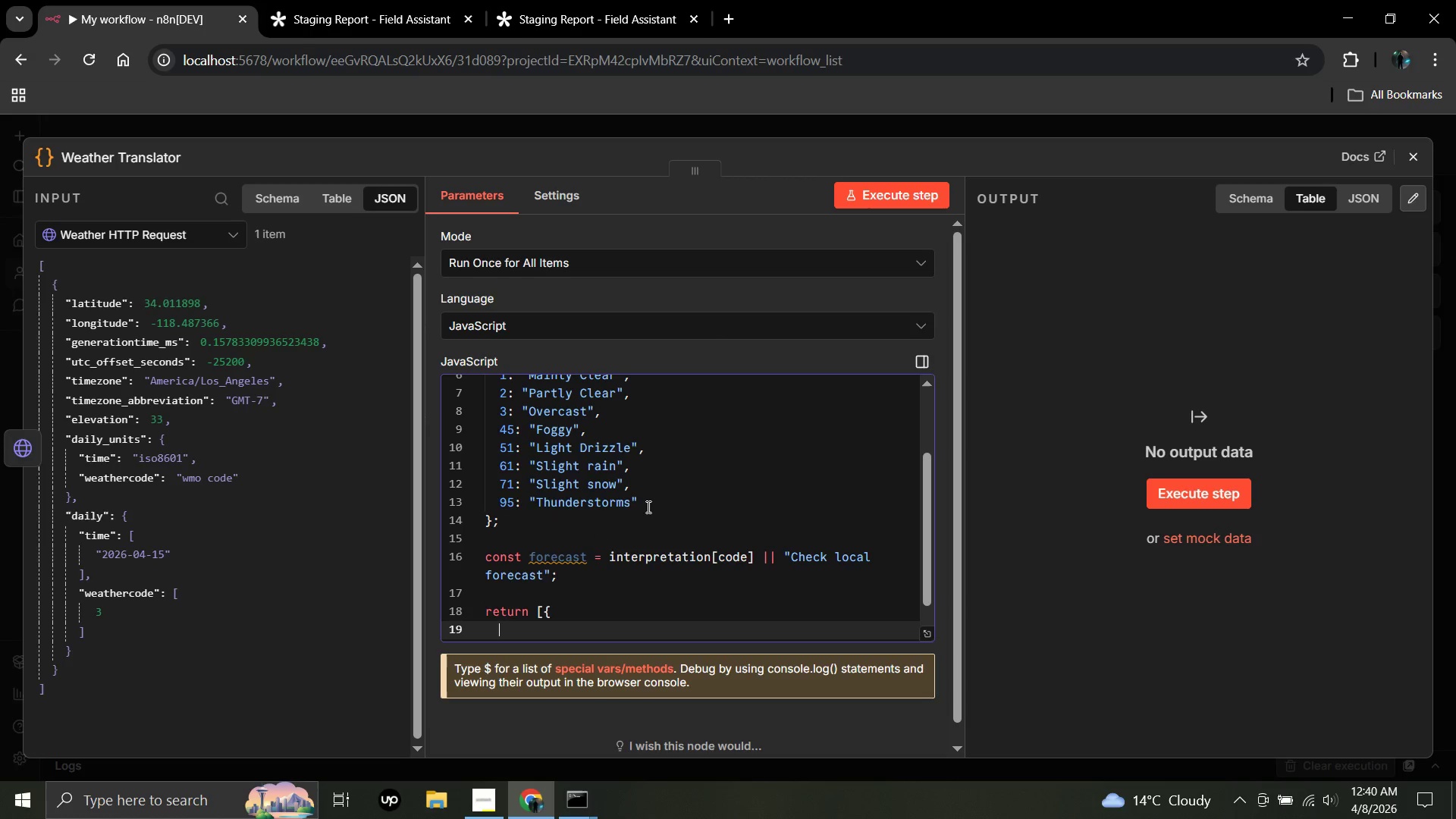 
key(Enter)
 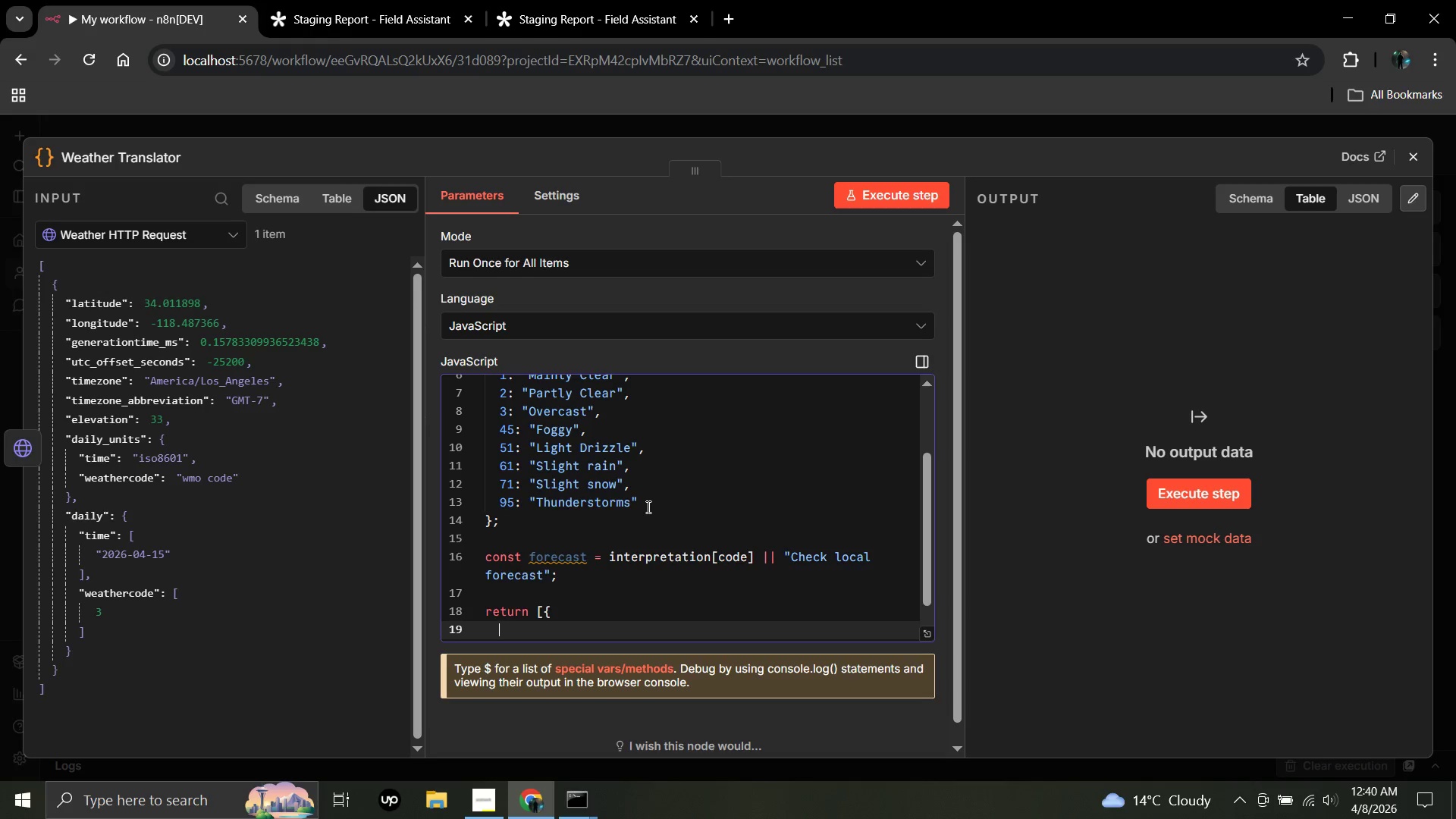 
type(json: {)
 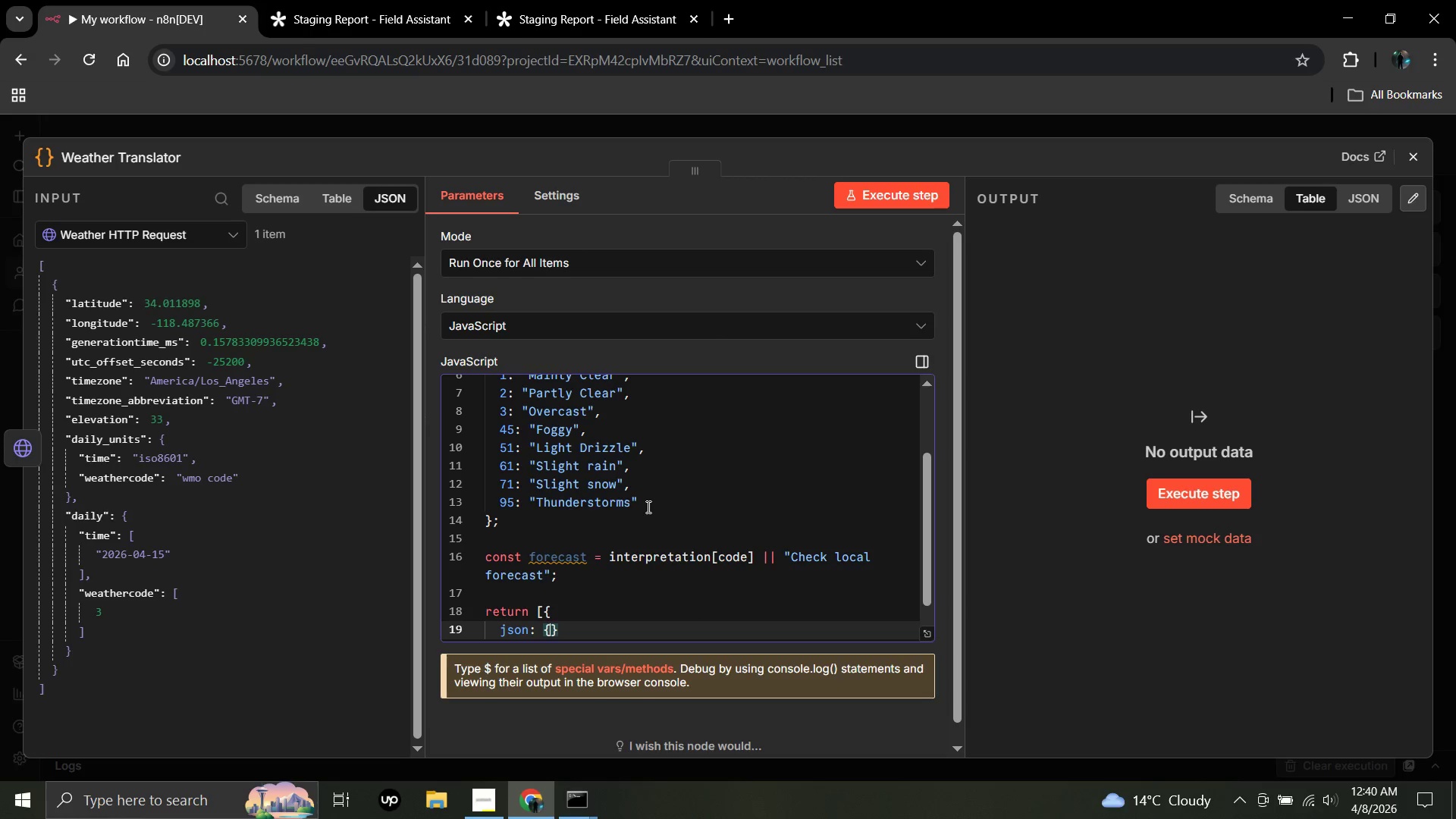 
key(Enter)
 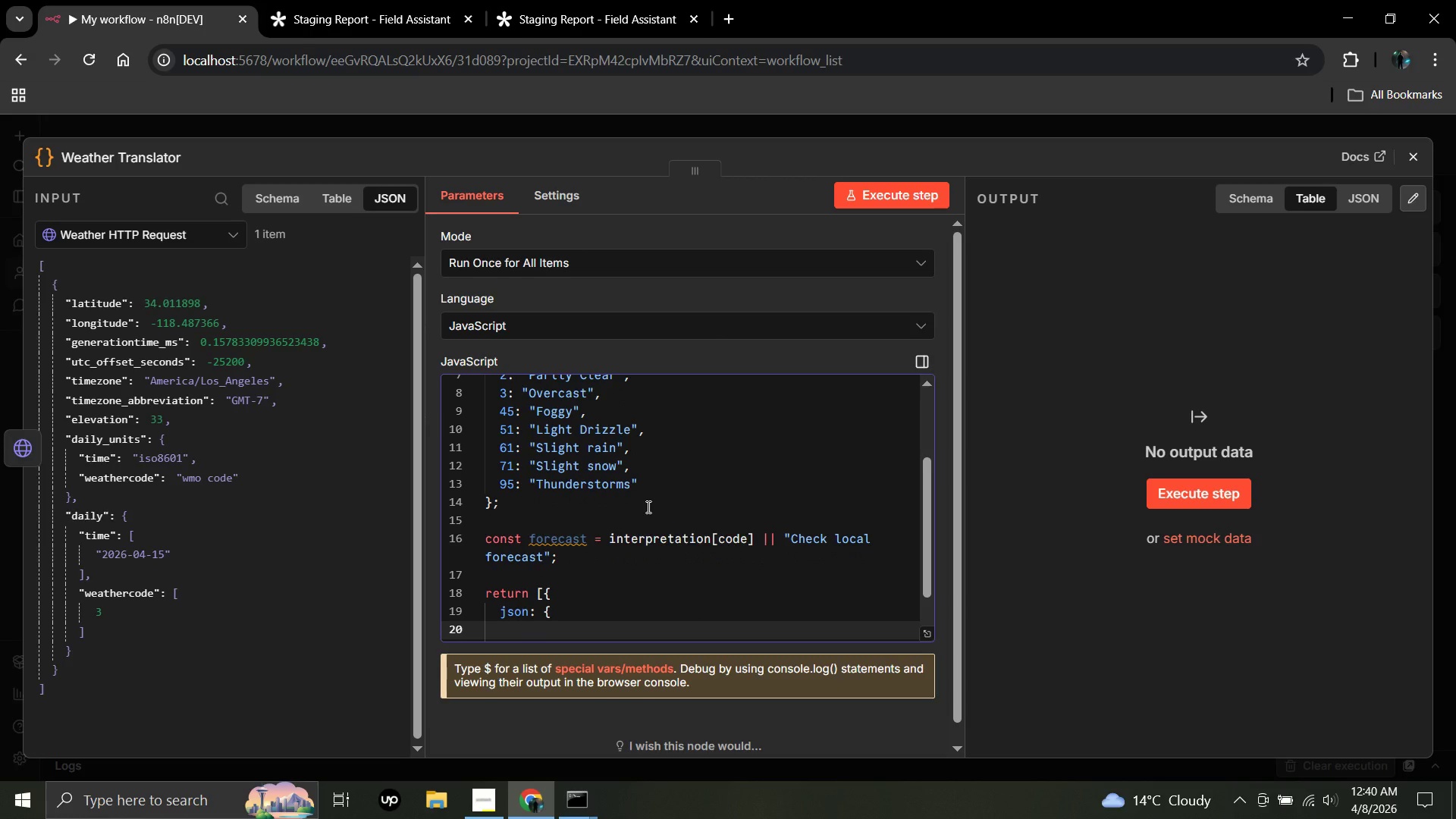 
type(...$node["Extract Cood)
key(Backspace)
type(rdic)
key(Backspace)
type(nation)
 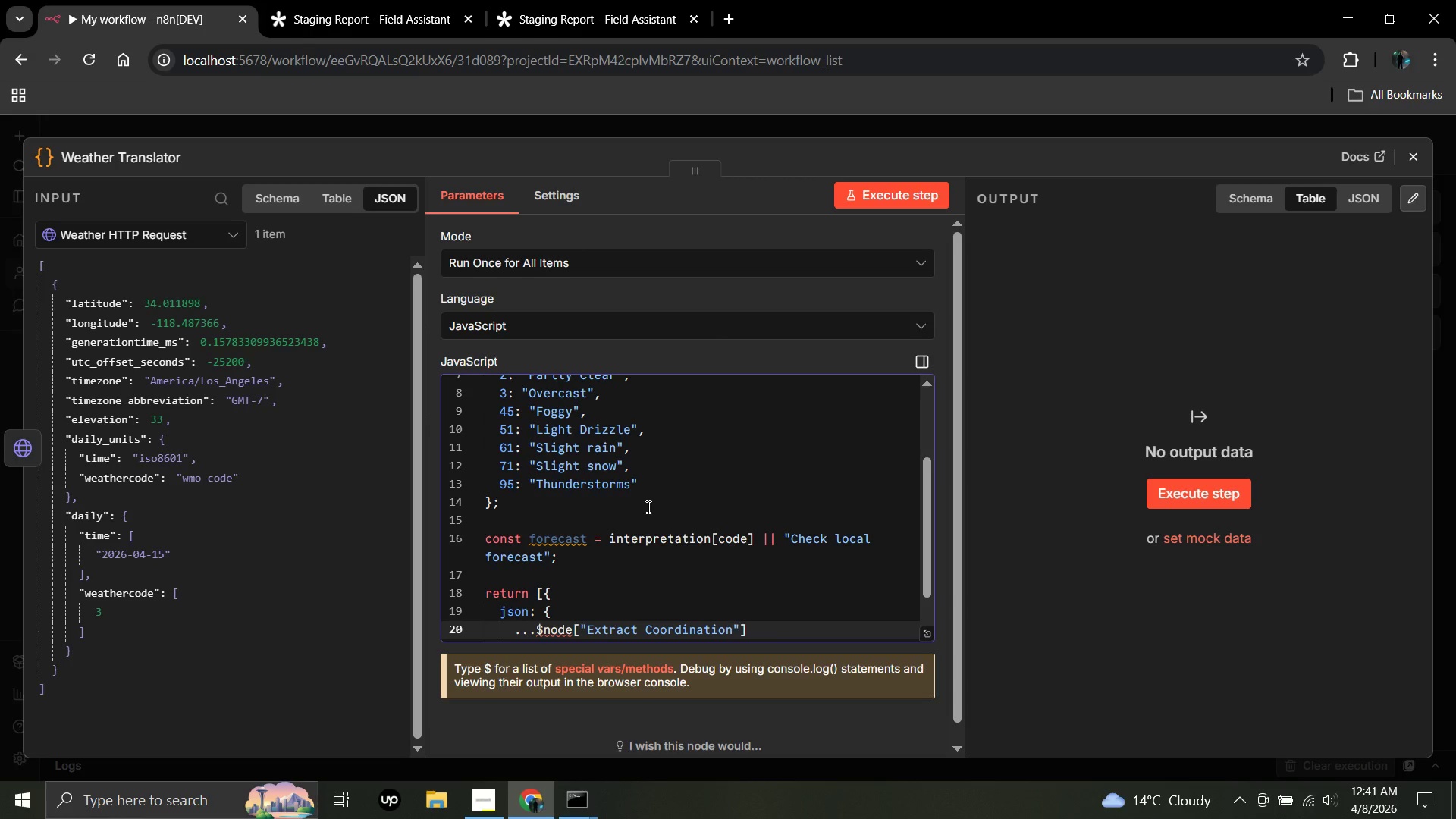 
key(ArrowRight)
 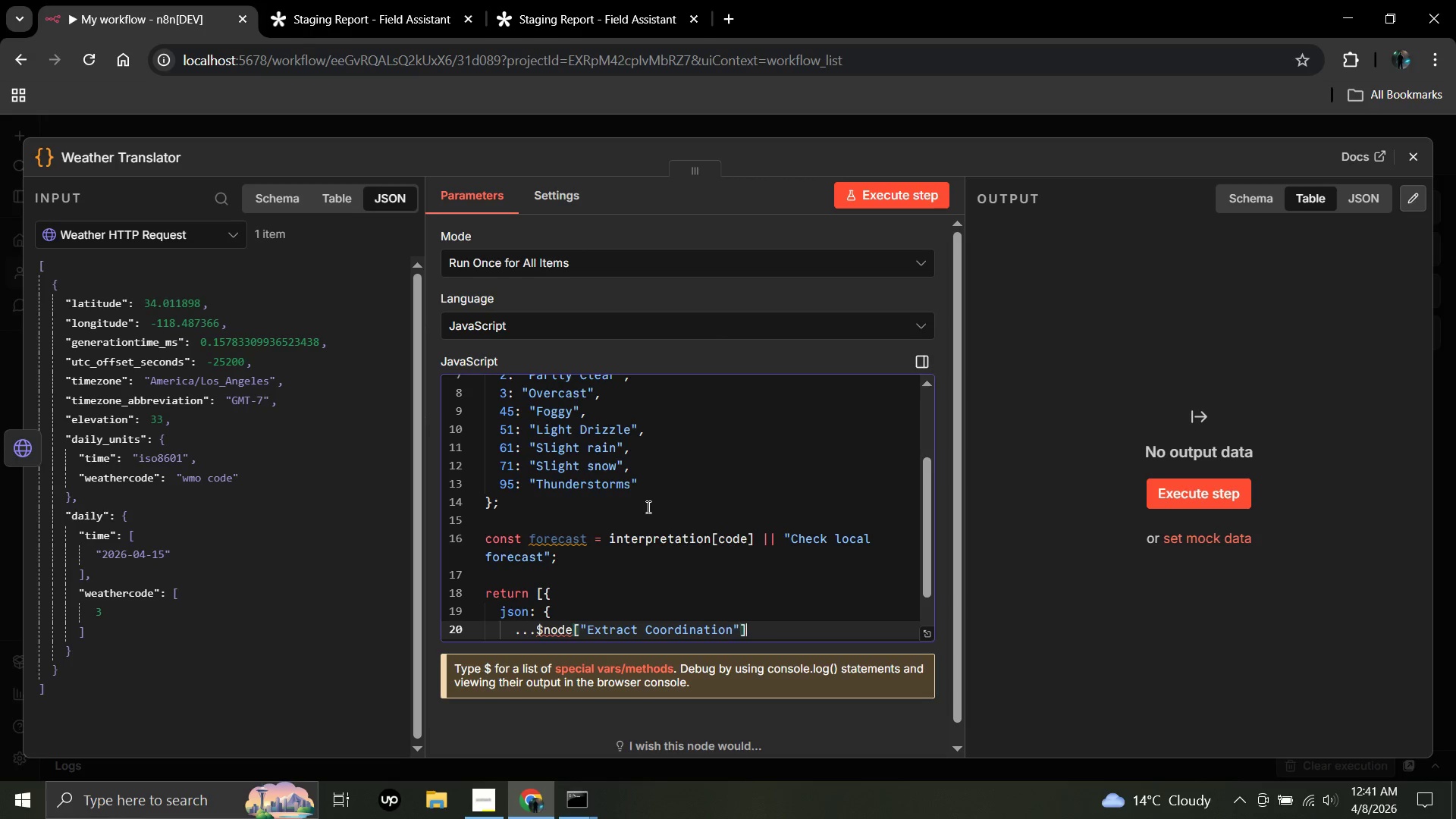 
key(ArrowRight)
 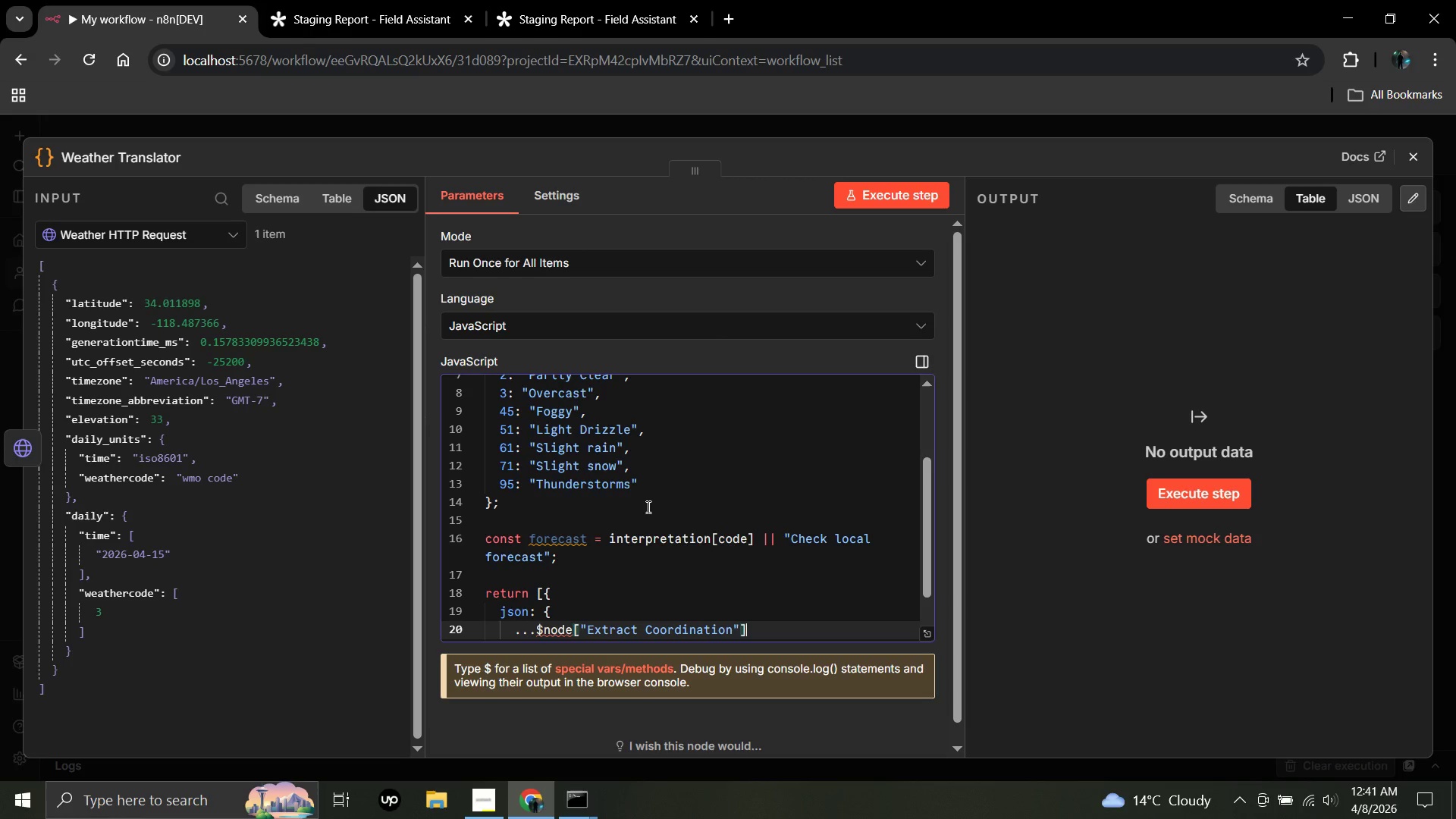 
type(.json,)
 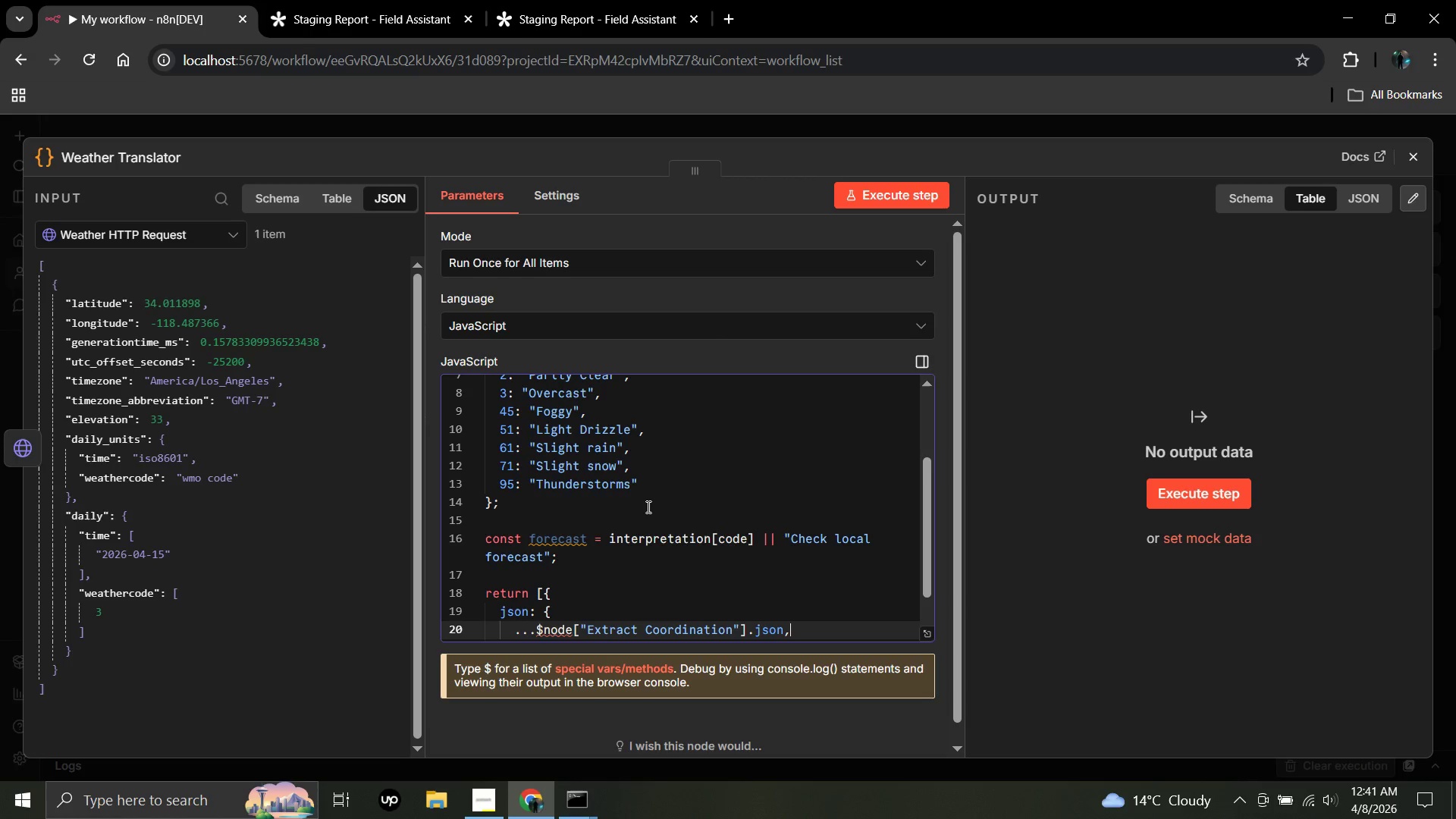 
wait(6.44)
 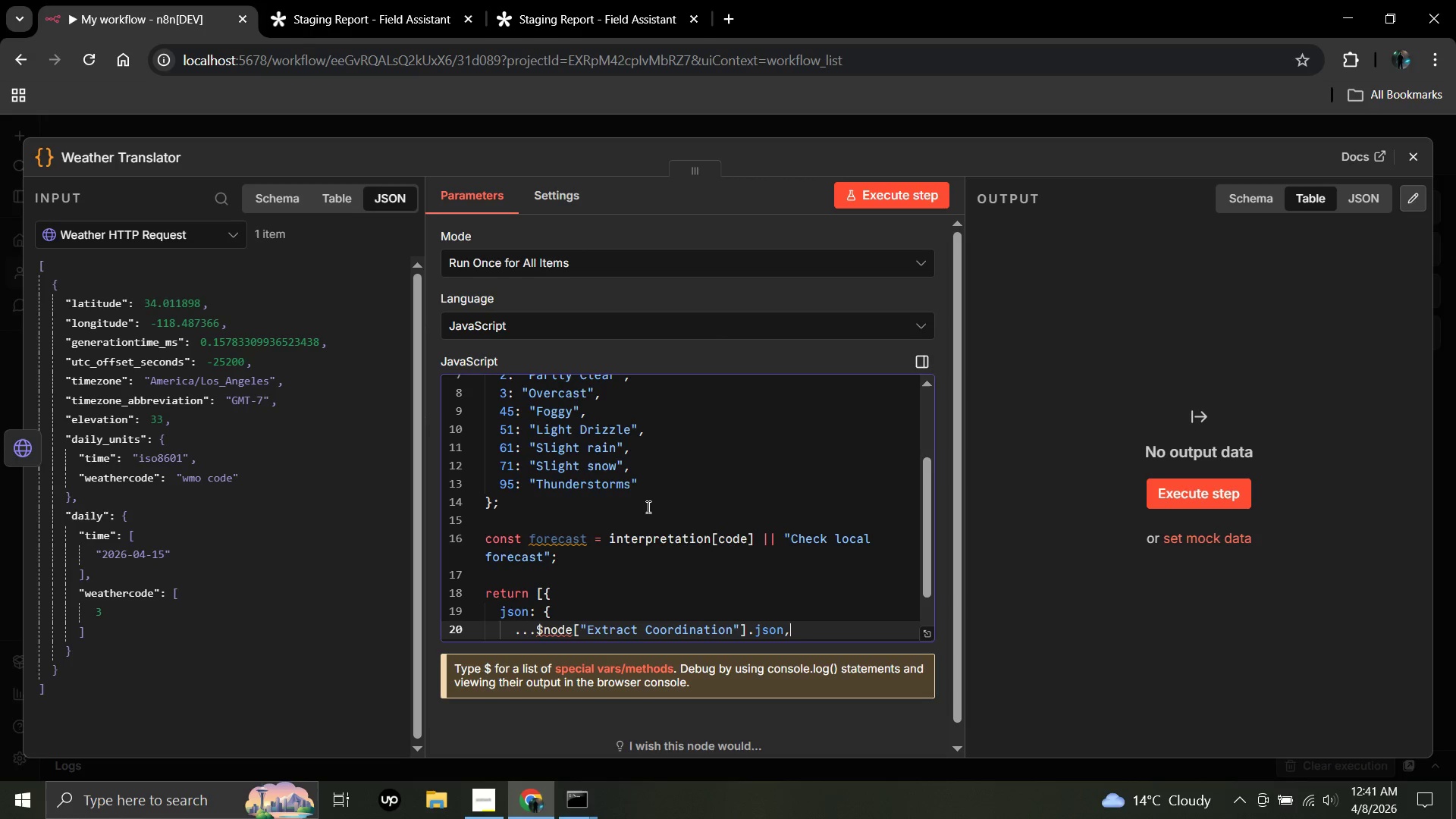 
key(Enter)
 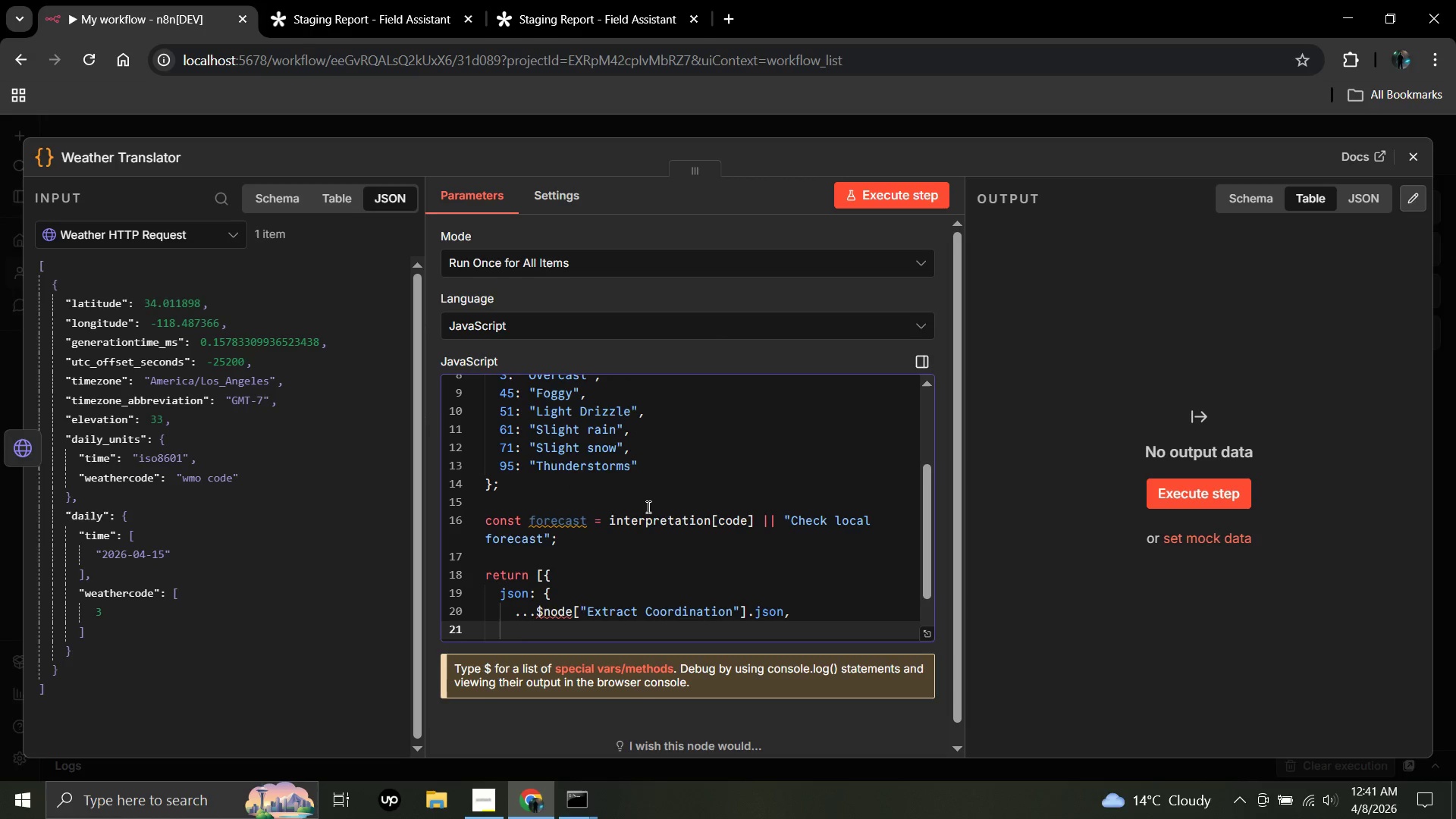 
type(weatherDescription: fore)
 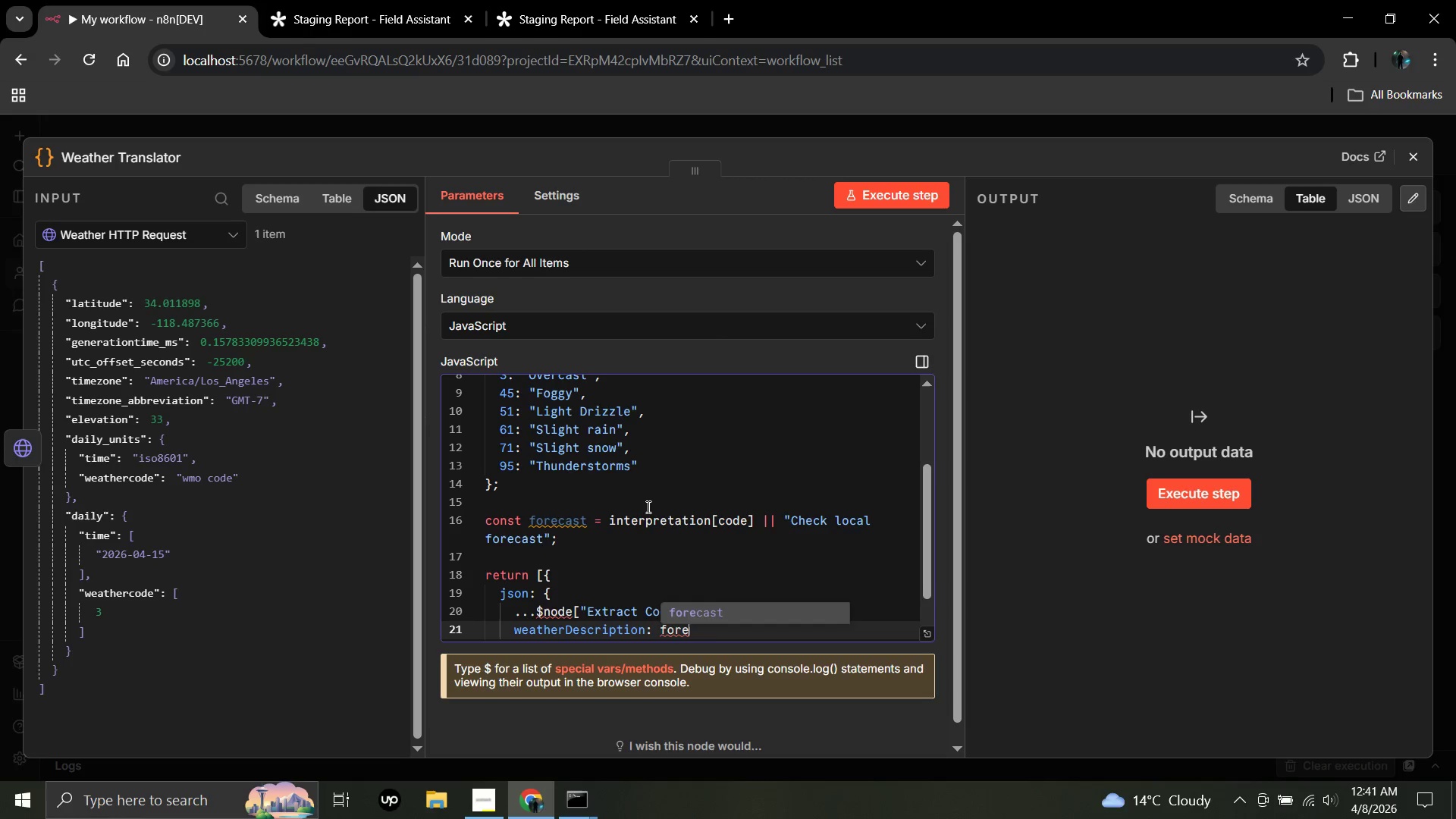 
key(Enter)
 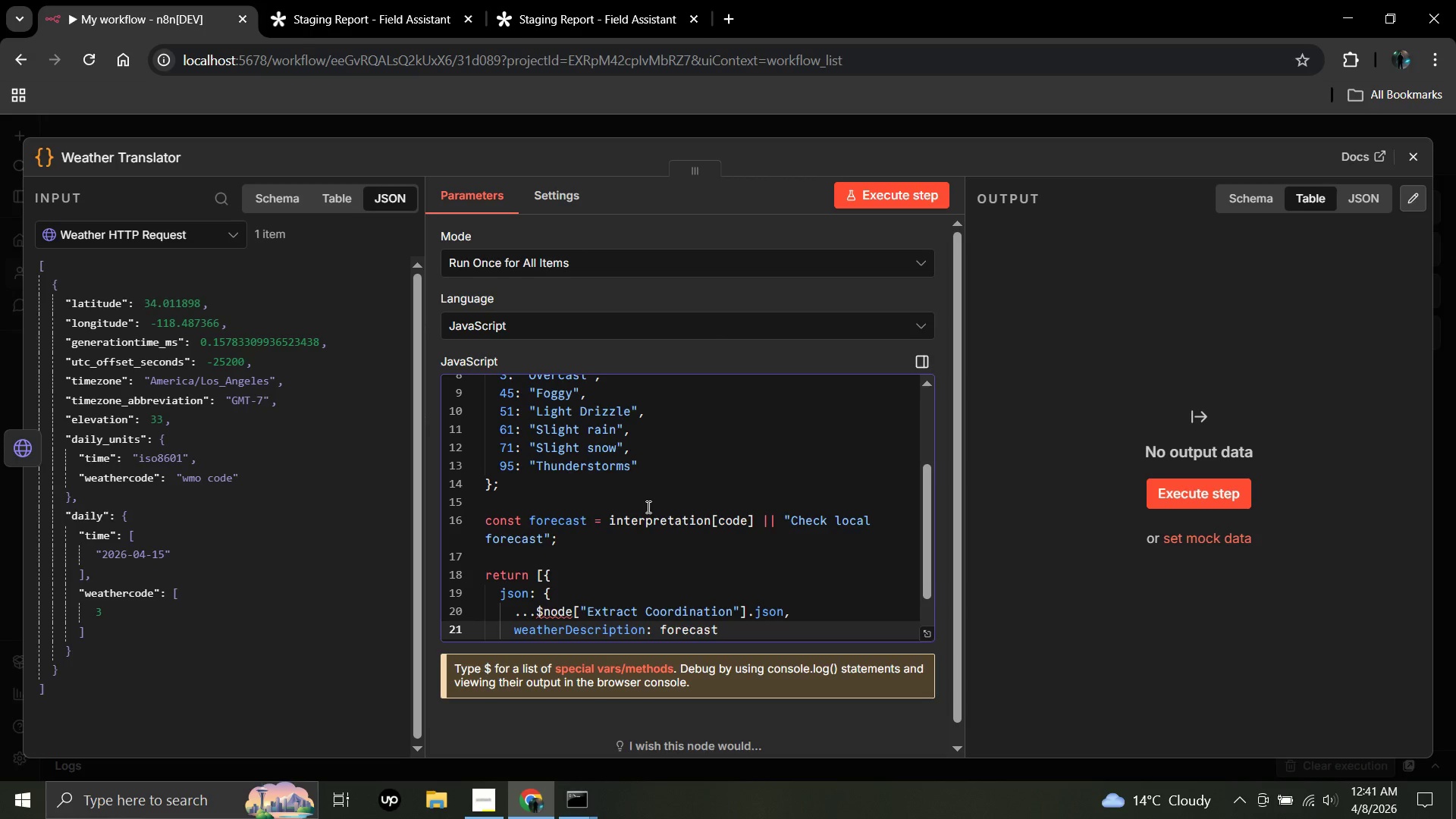 
key(ArrowDown)
 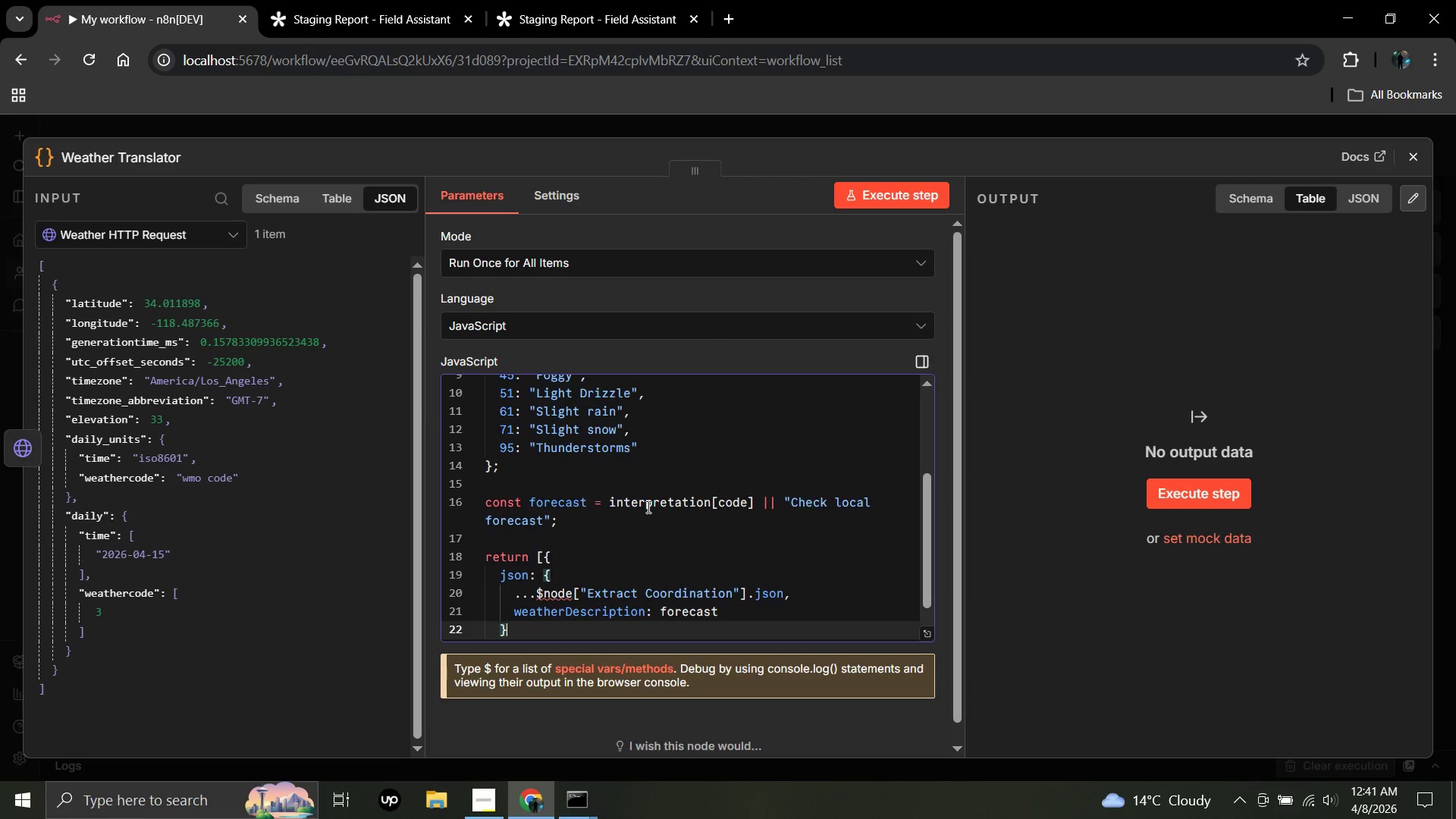 
key(ArrowDown)
 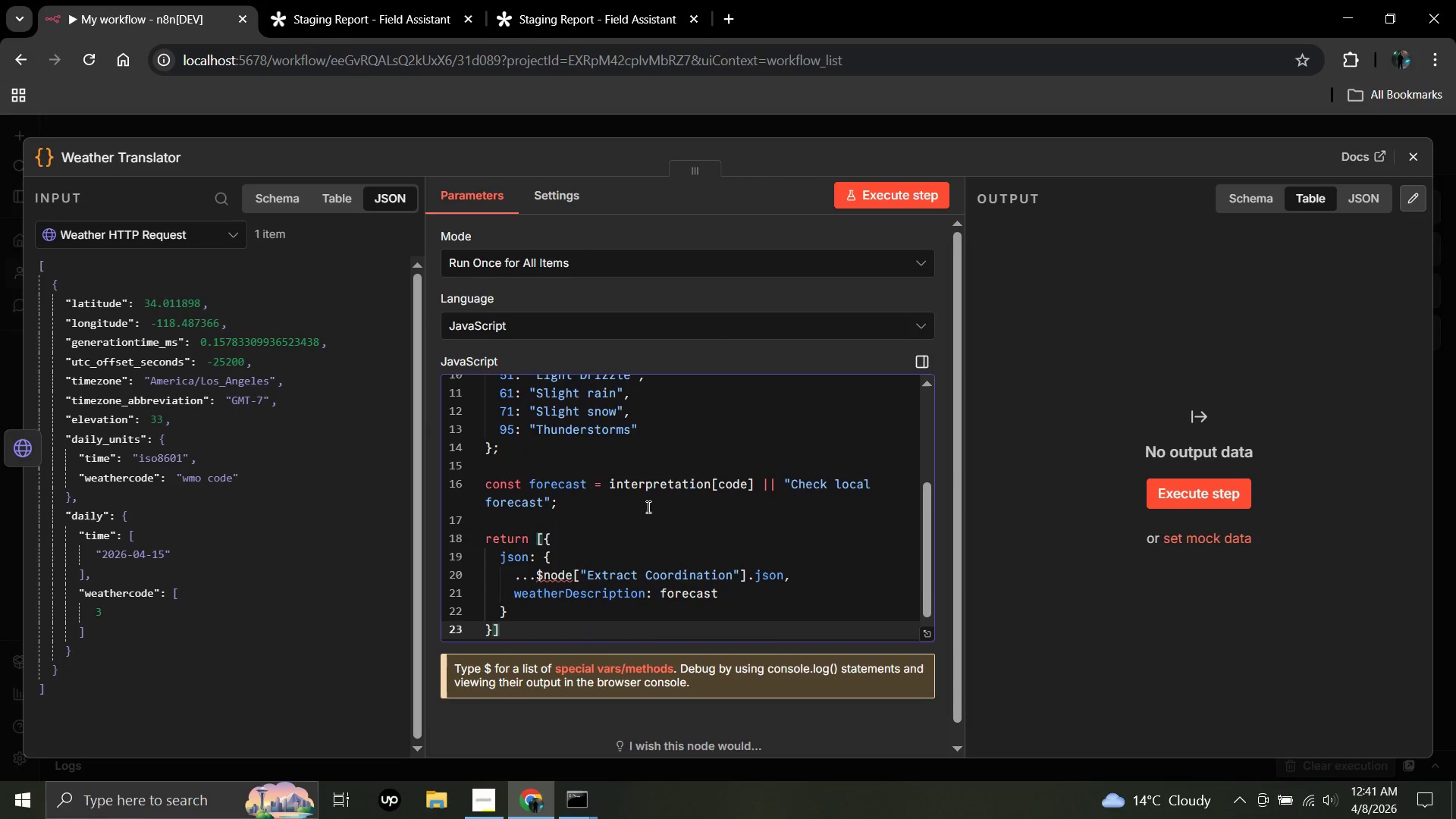 
key(Semicolon)
 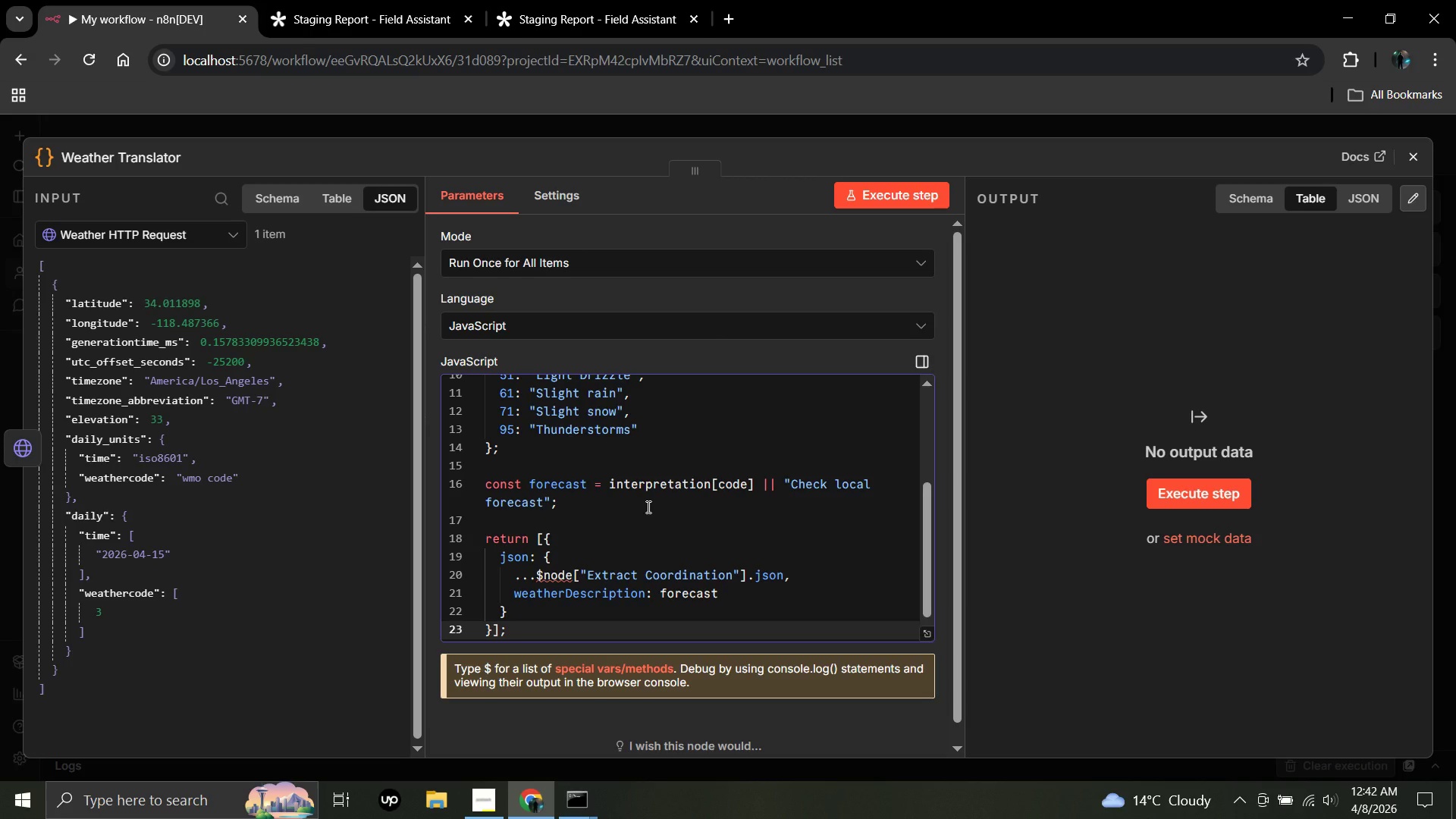 
wait(36.98)
 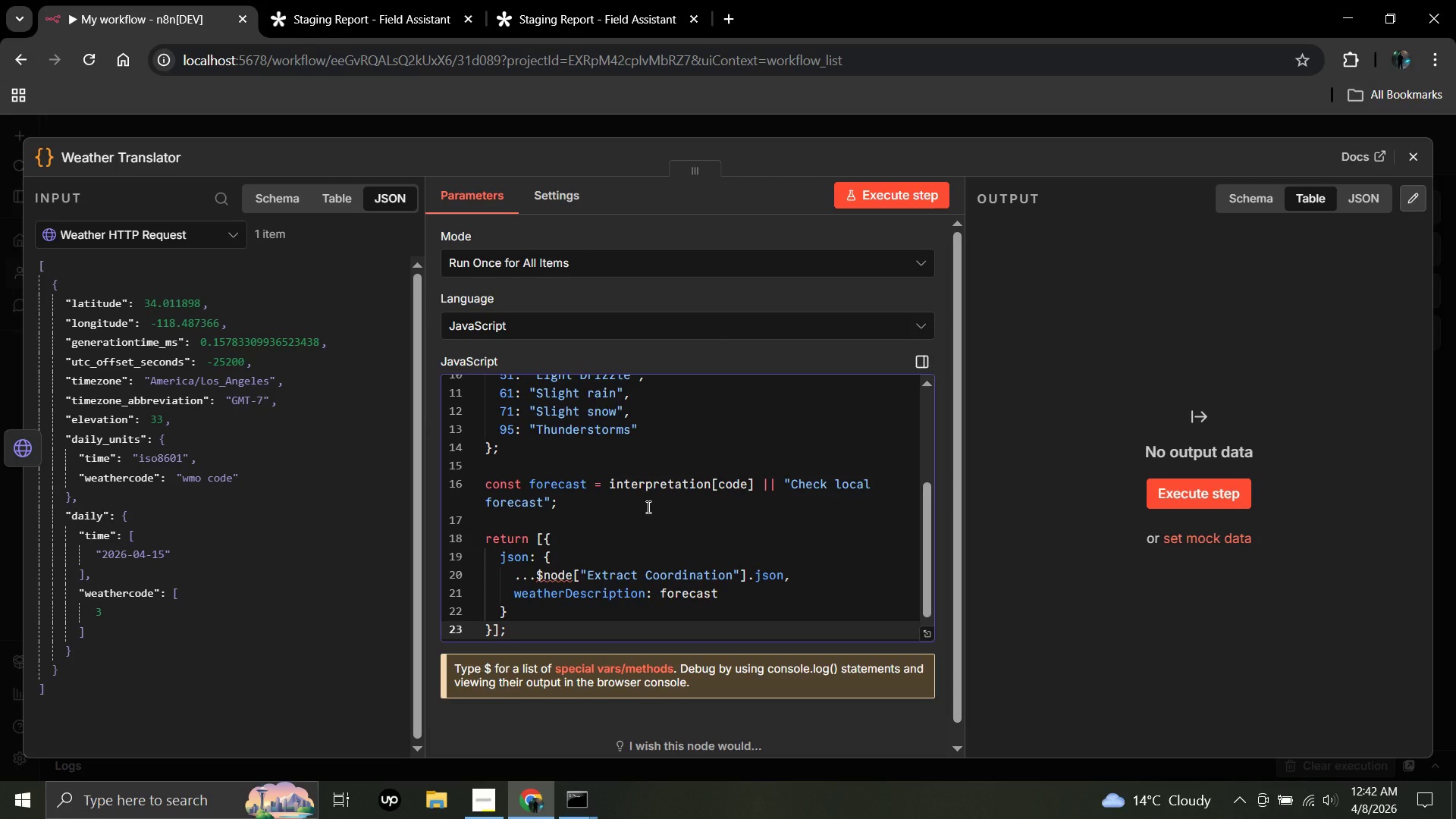 
scroll: coordinate [647, 507], scroll_direction: up, amount: 8.0
 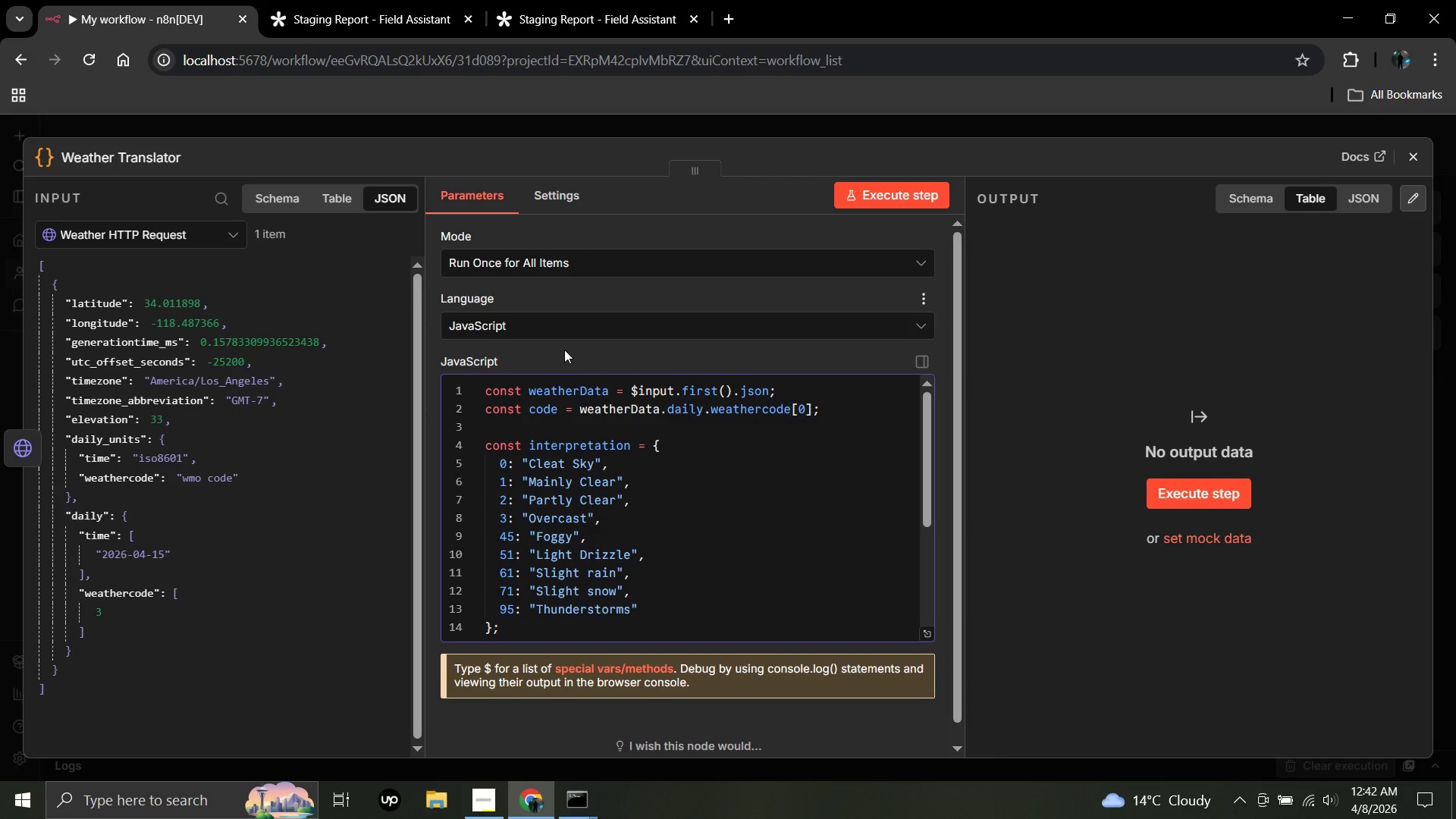 
mouse_move([617, 391])
 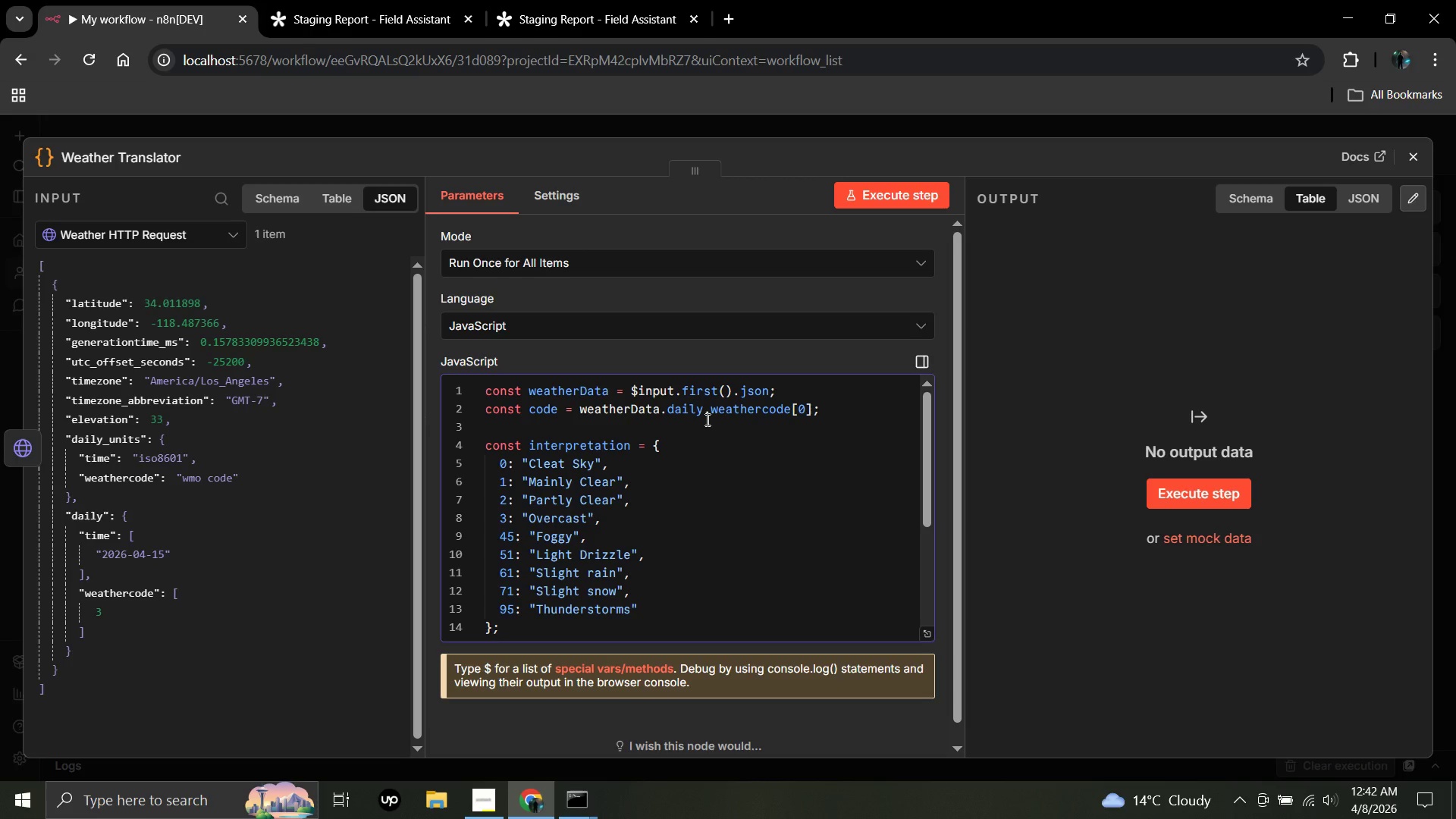 
wait(12.65)
 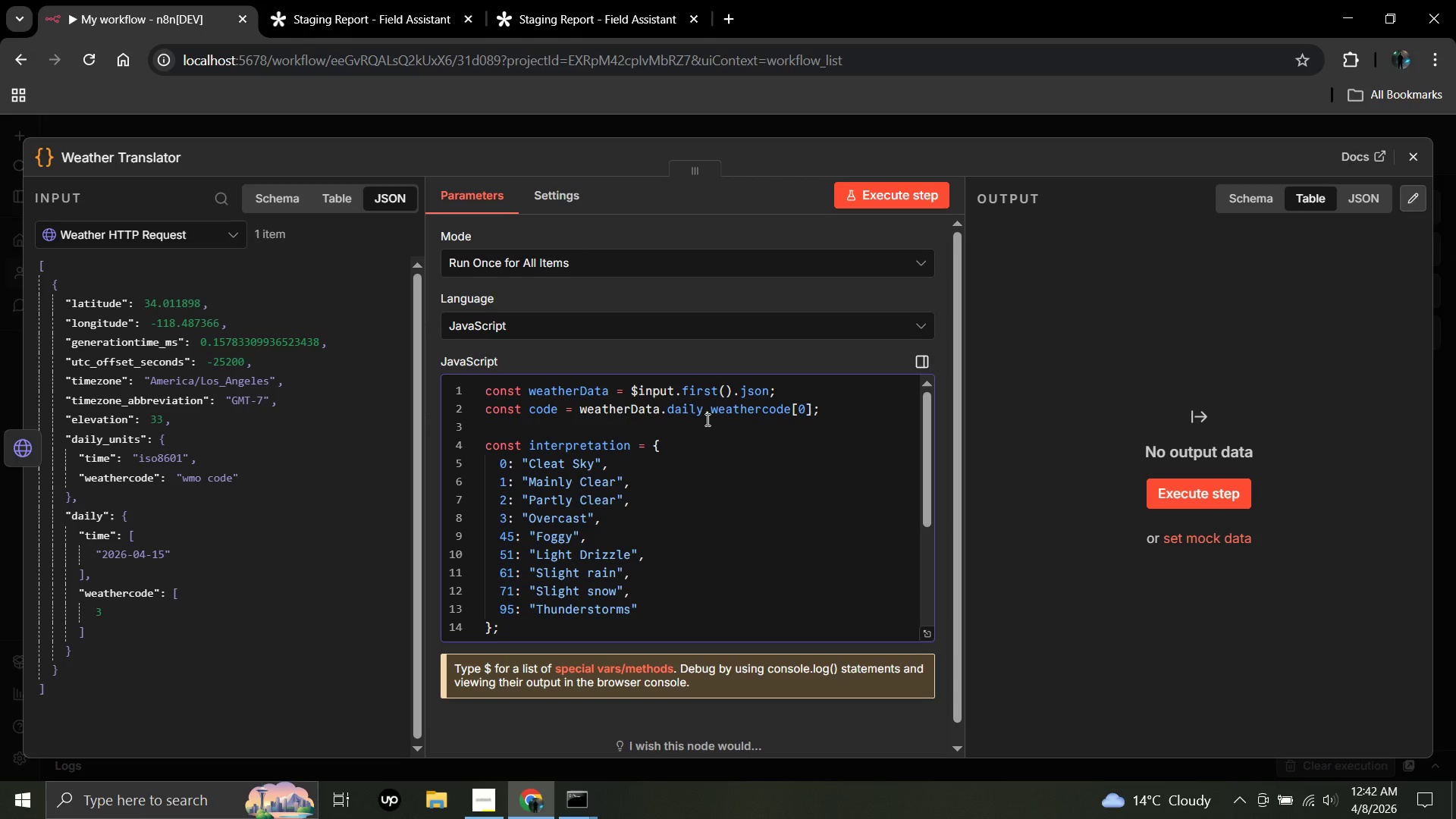 
scroll: coordinate [623, 502], scroll_direction: down, amount: 2.0
 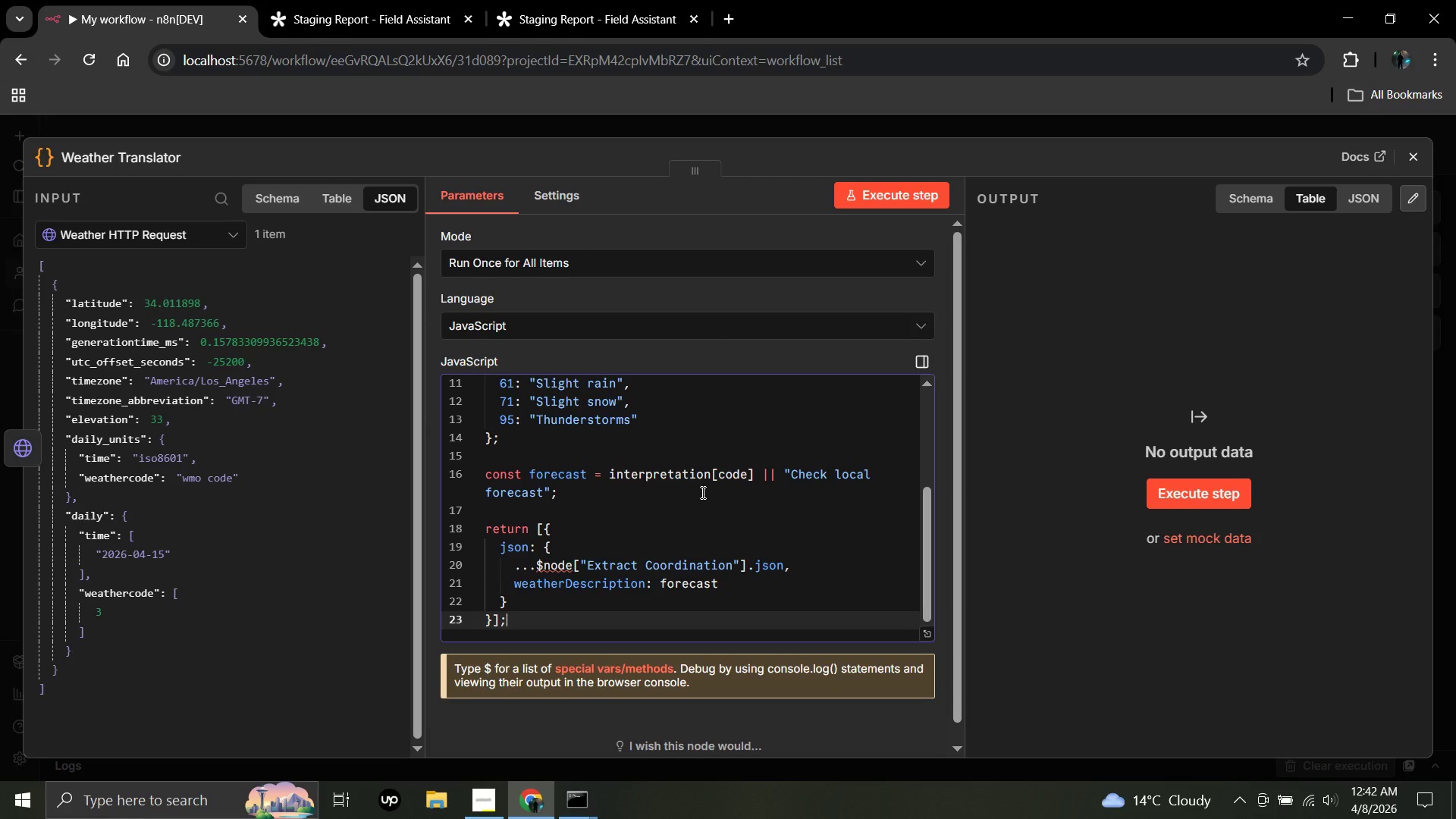 
wait(10.86)
 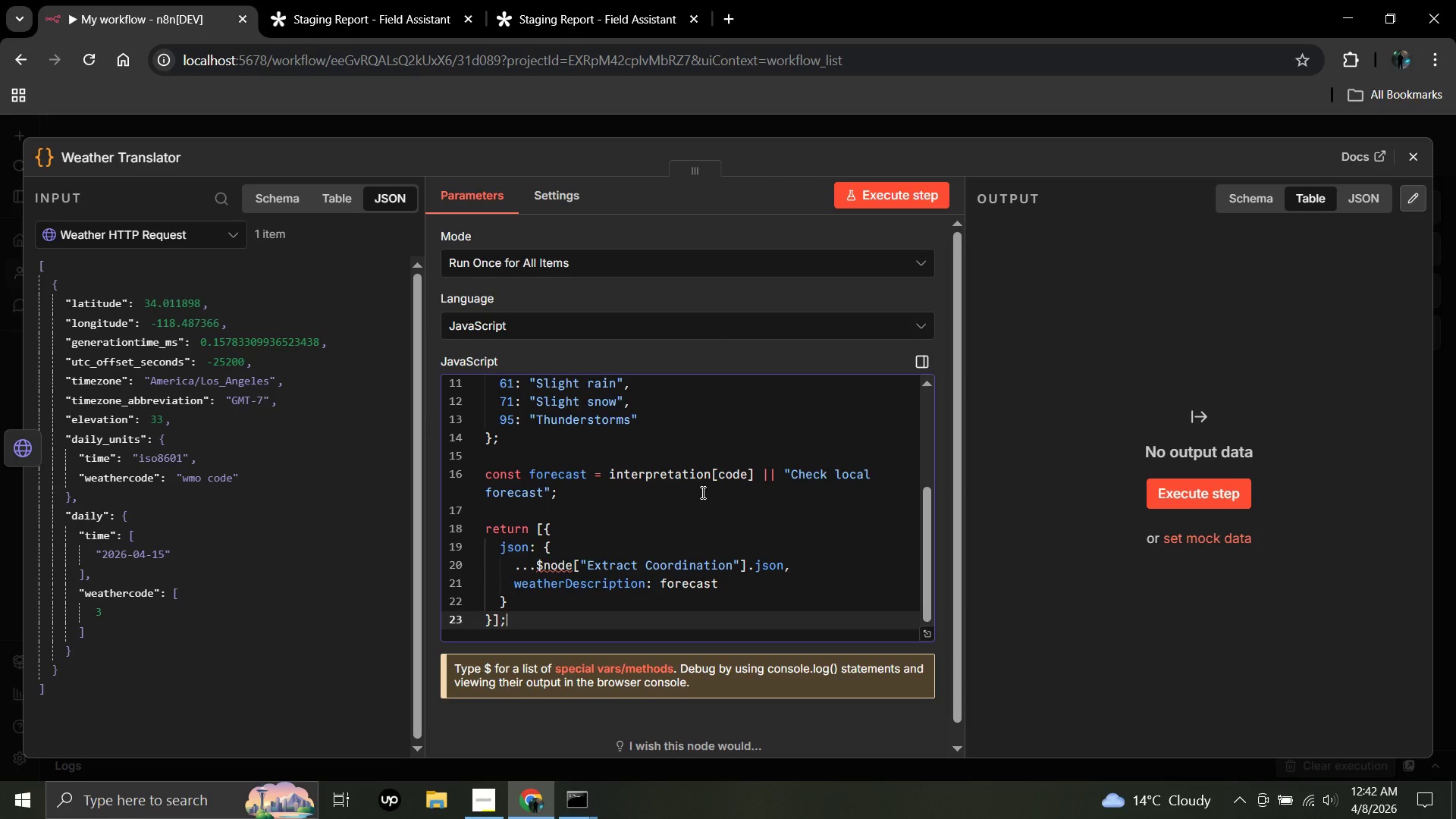 
scroll: coordinate [570, 504], scroll_direction: down, amount: 2.0
 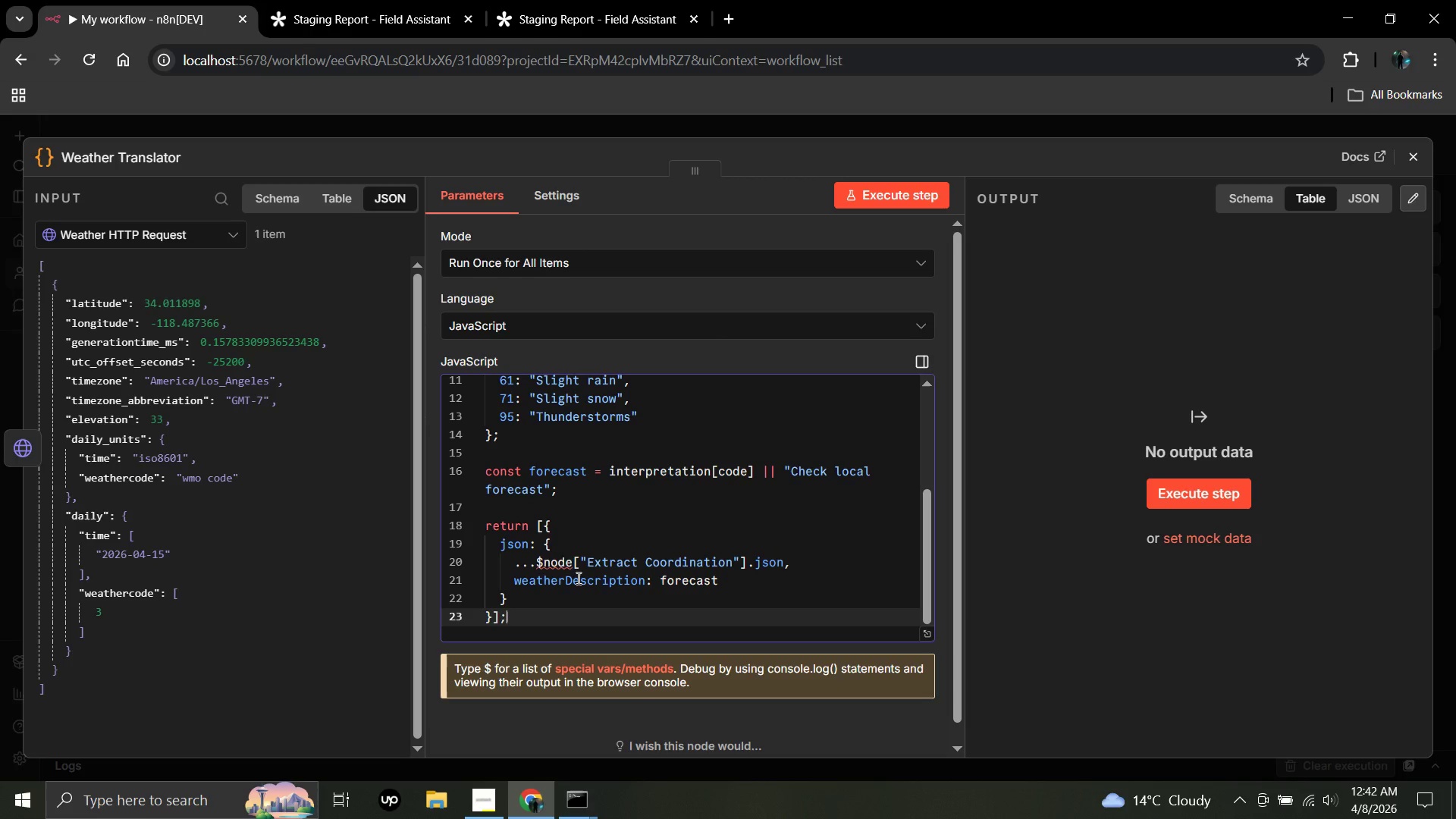 
wait(8.81)
 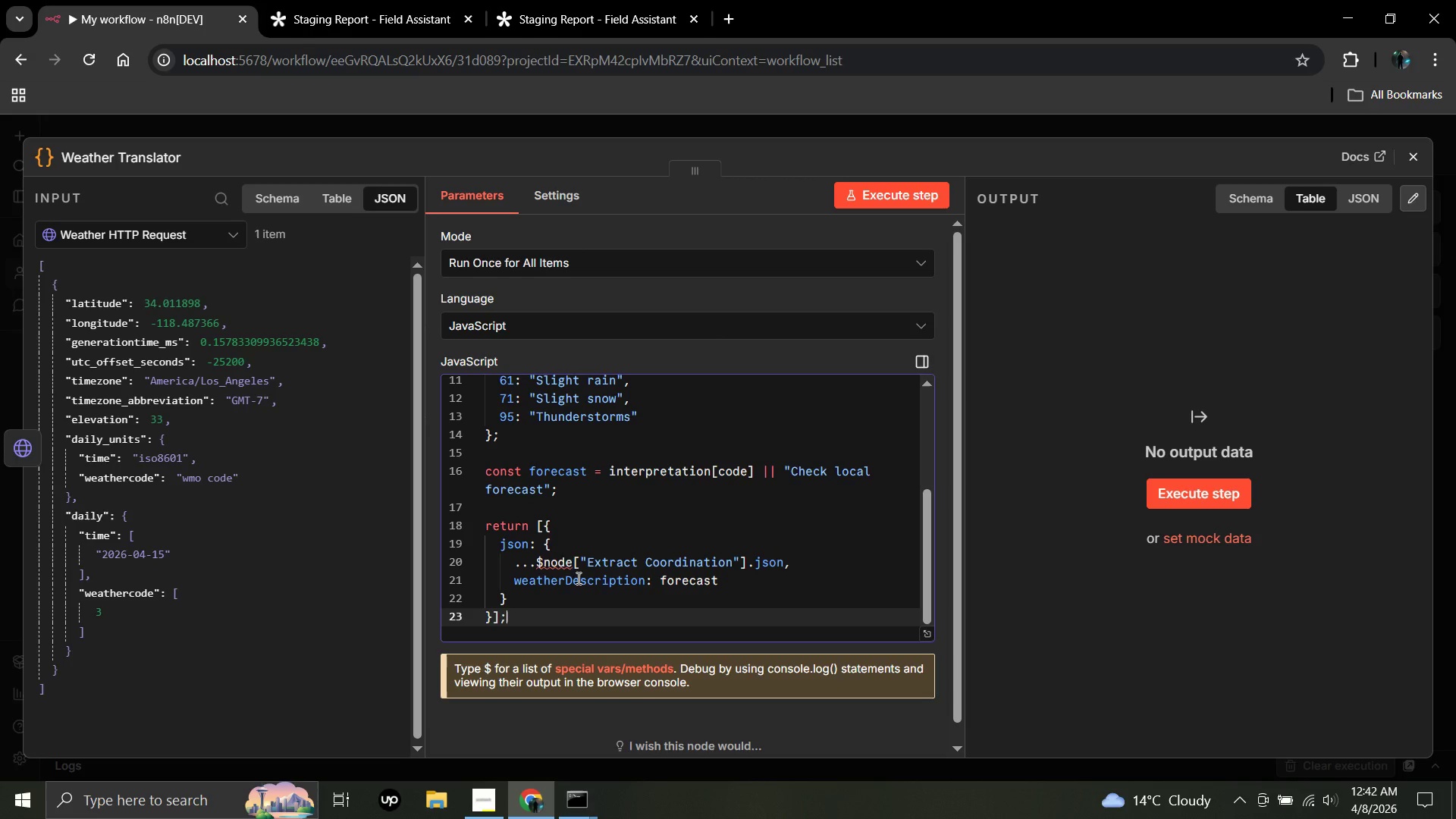 
left_click([733, 555])
 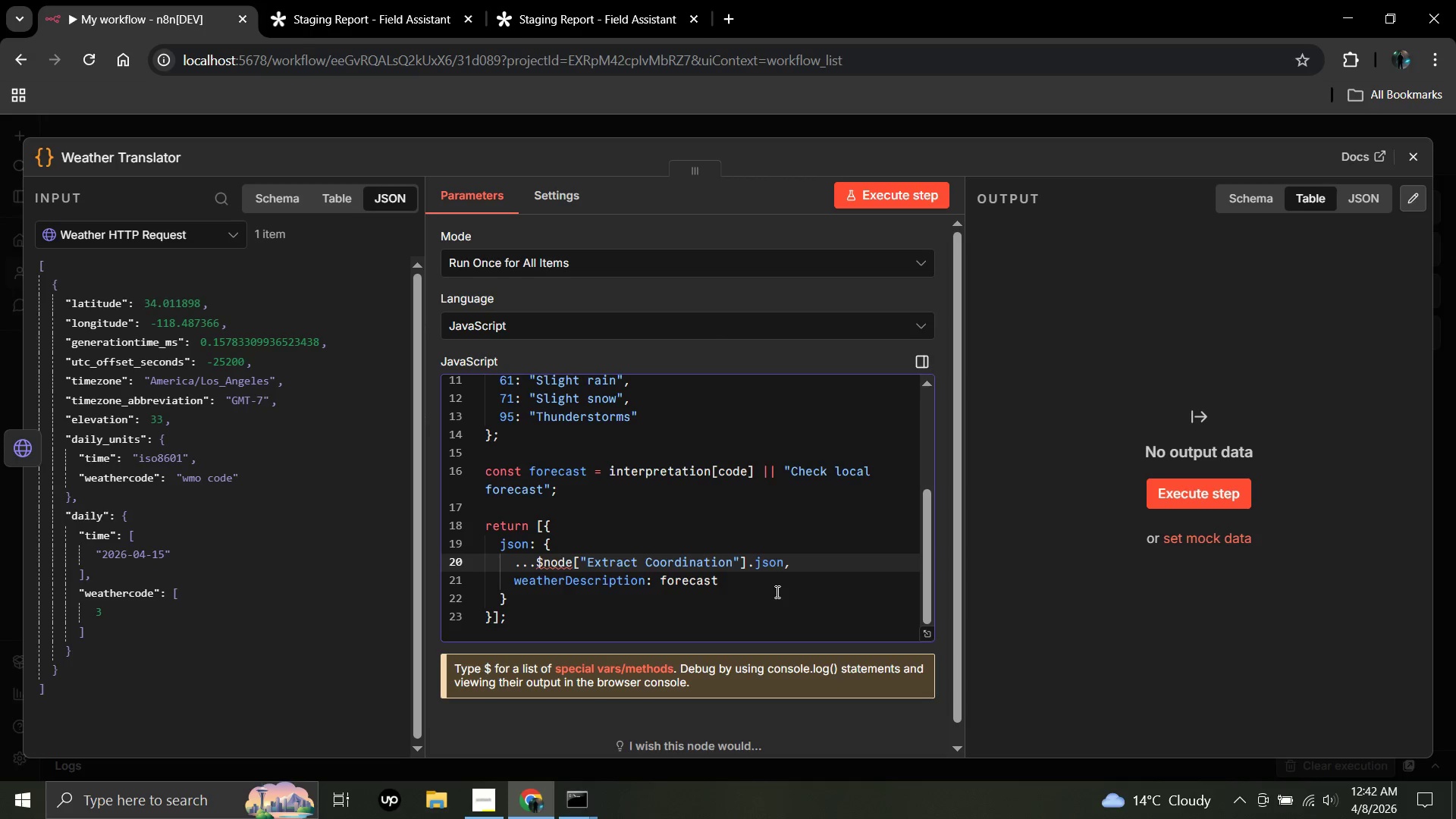 
key(Backspace)
key(Backspace)
key(Backspace)
type(es)
 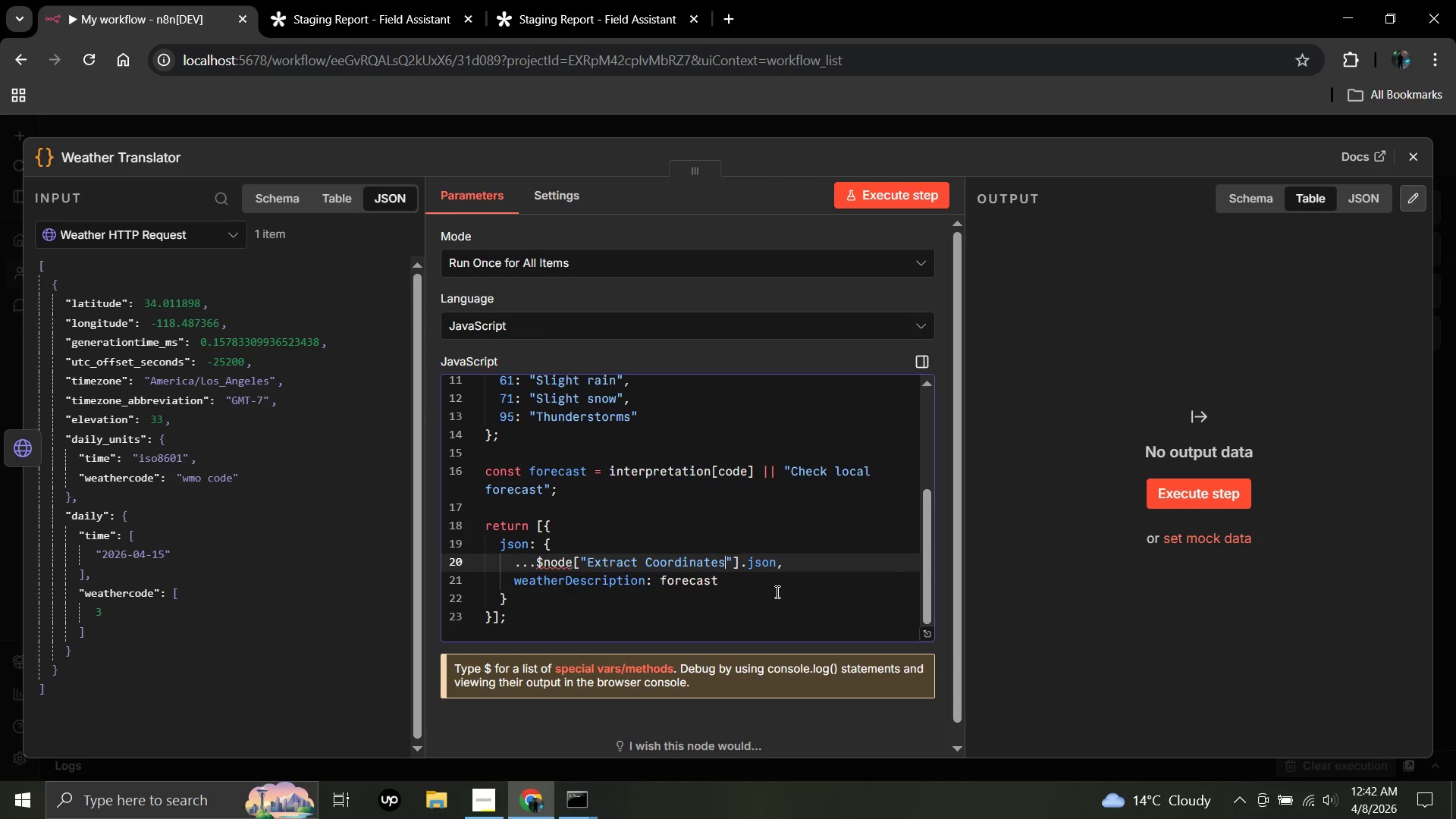 
key(ArrowRight)
 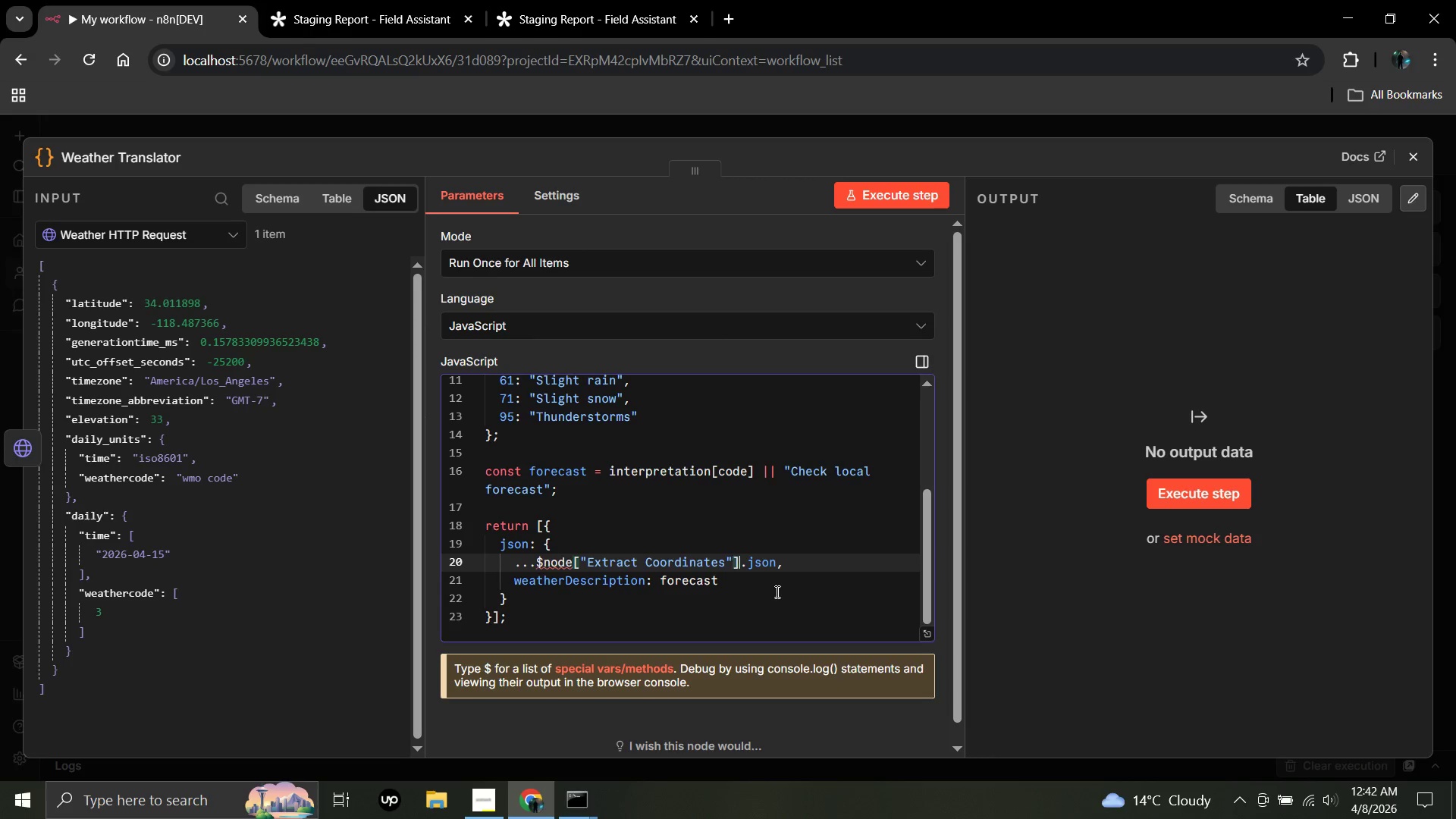 
key(ArrowRight)
 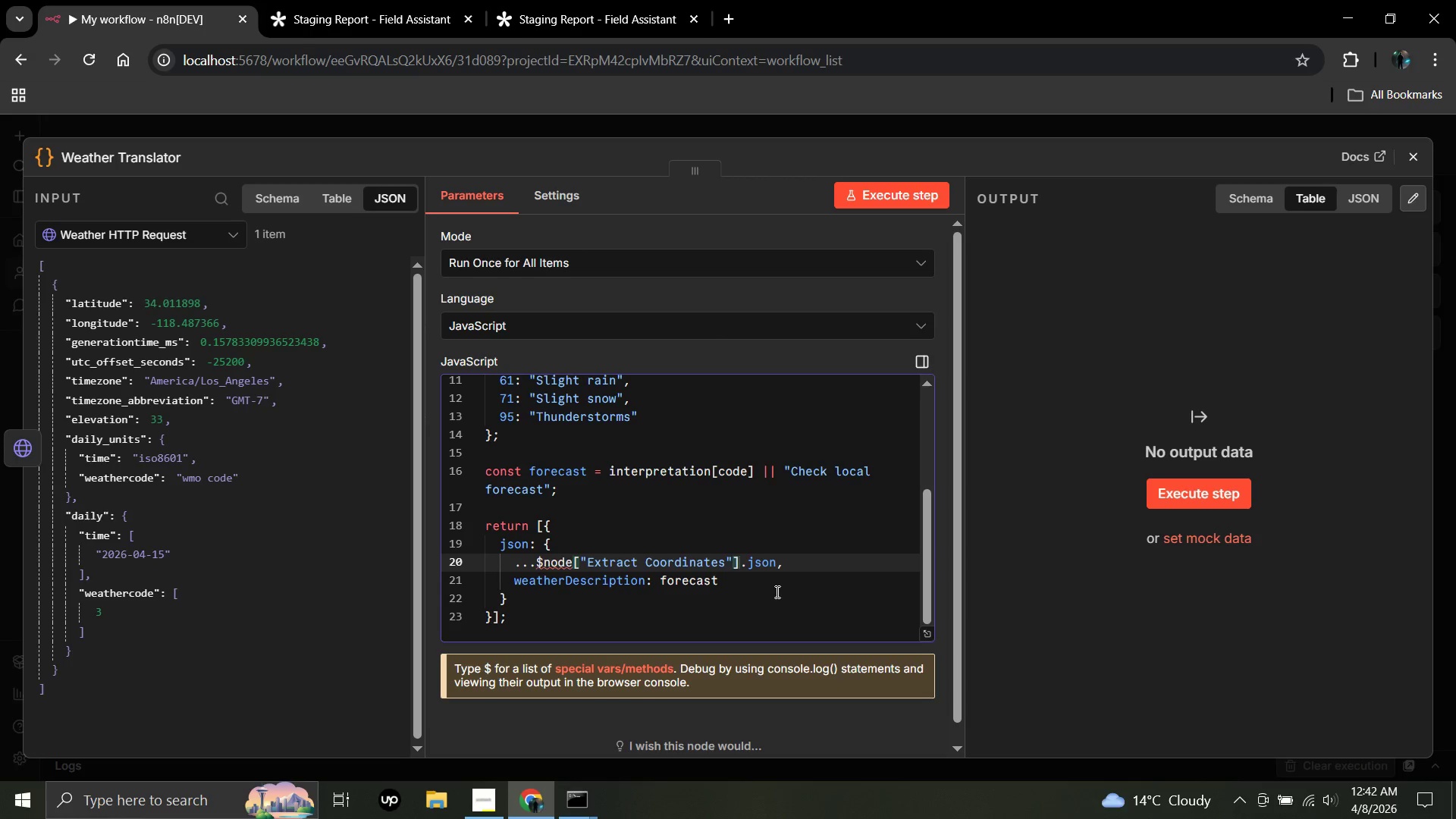 
key(ArrowDown)
 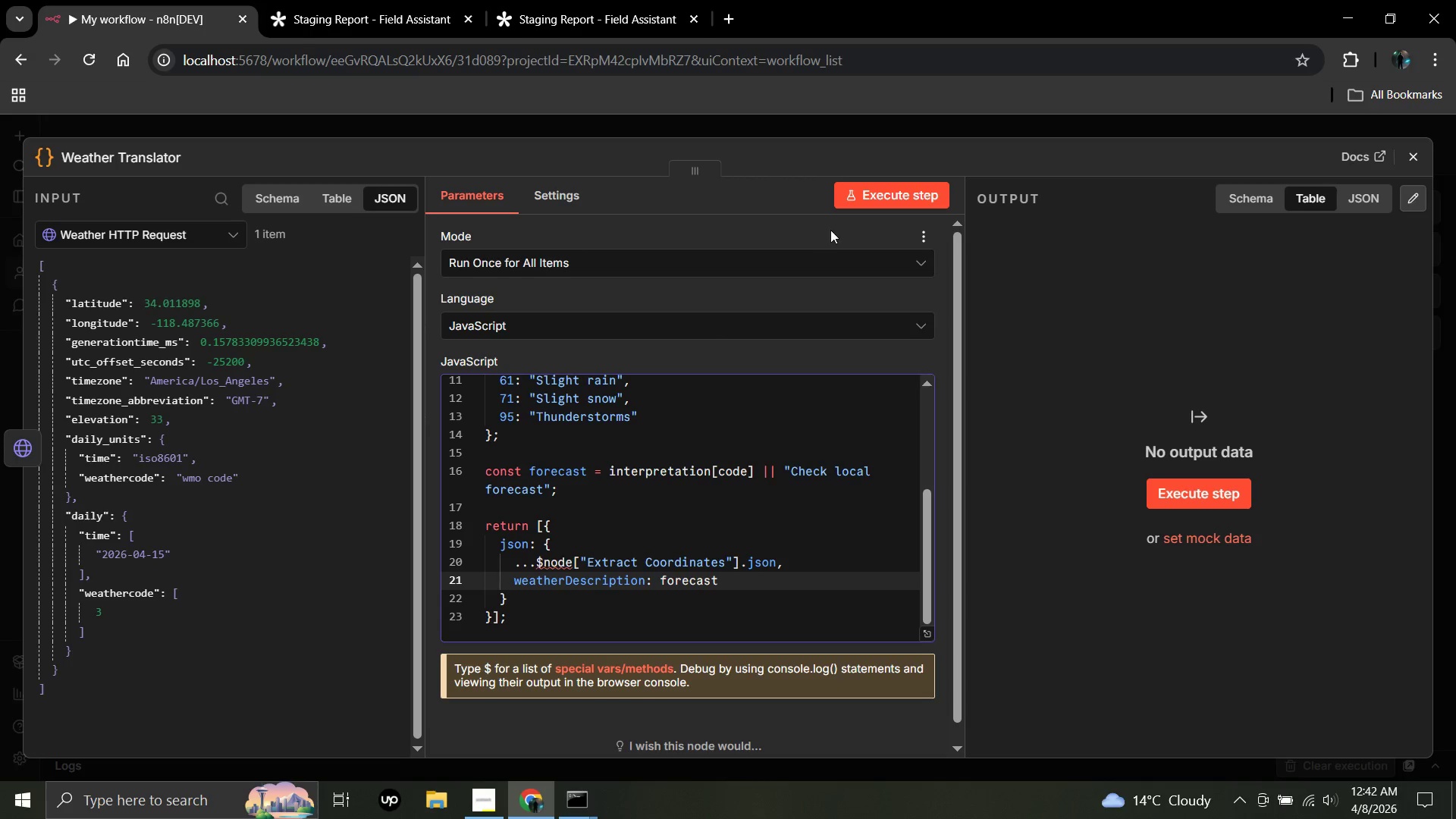 
left_click([889, 194])
 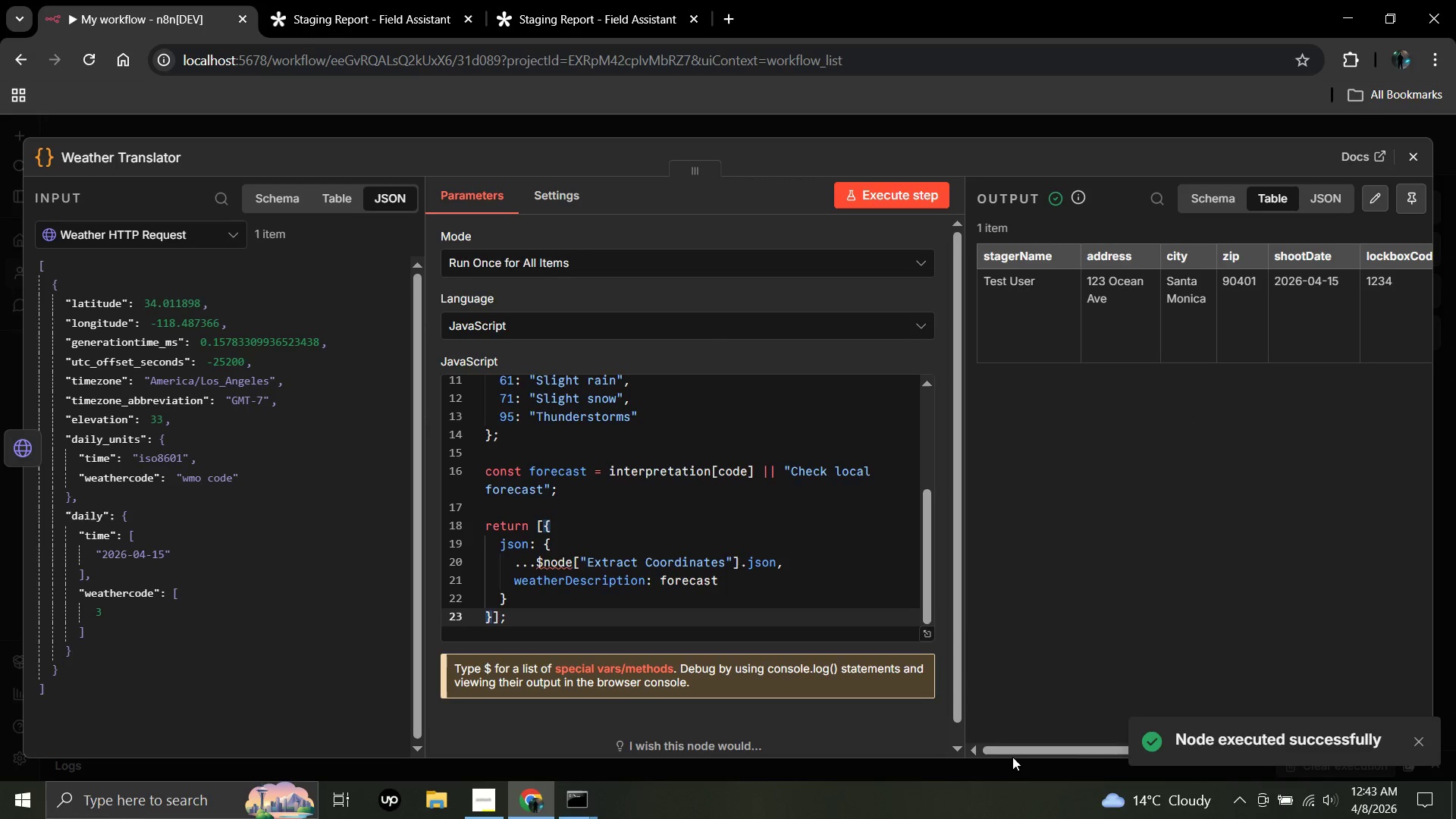 
left_click_drag(start_coordinate=[1029, 753], to_coordinate=[1266, 714])
 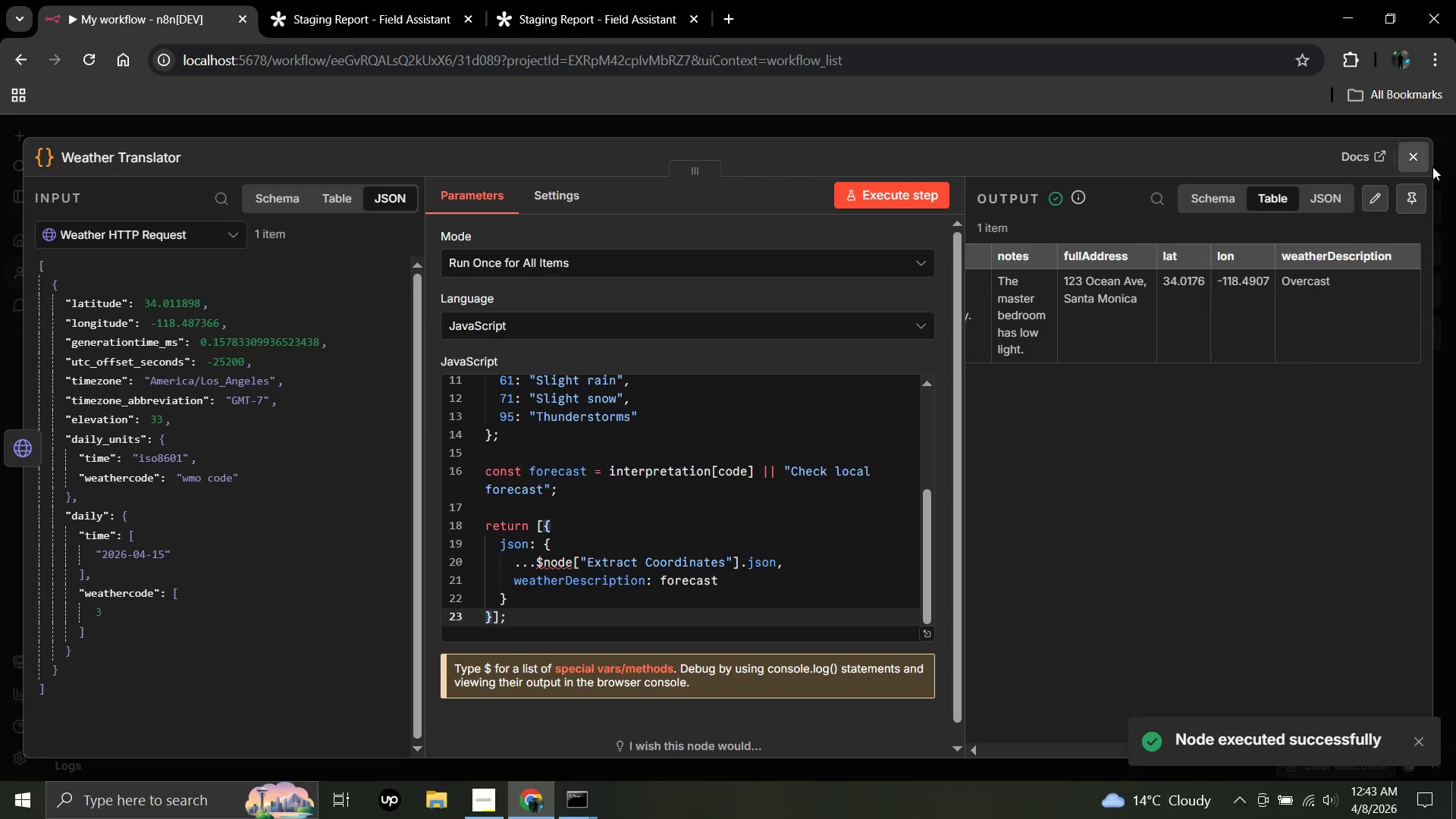 
left_click([1412, 157])
 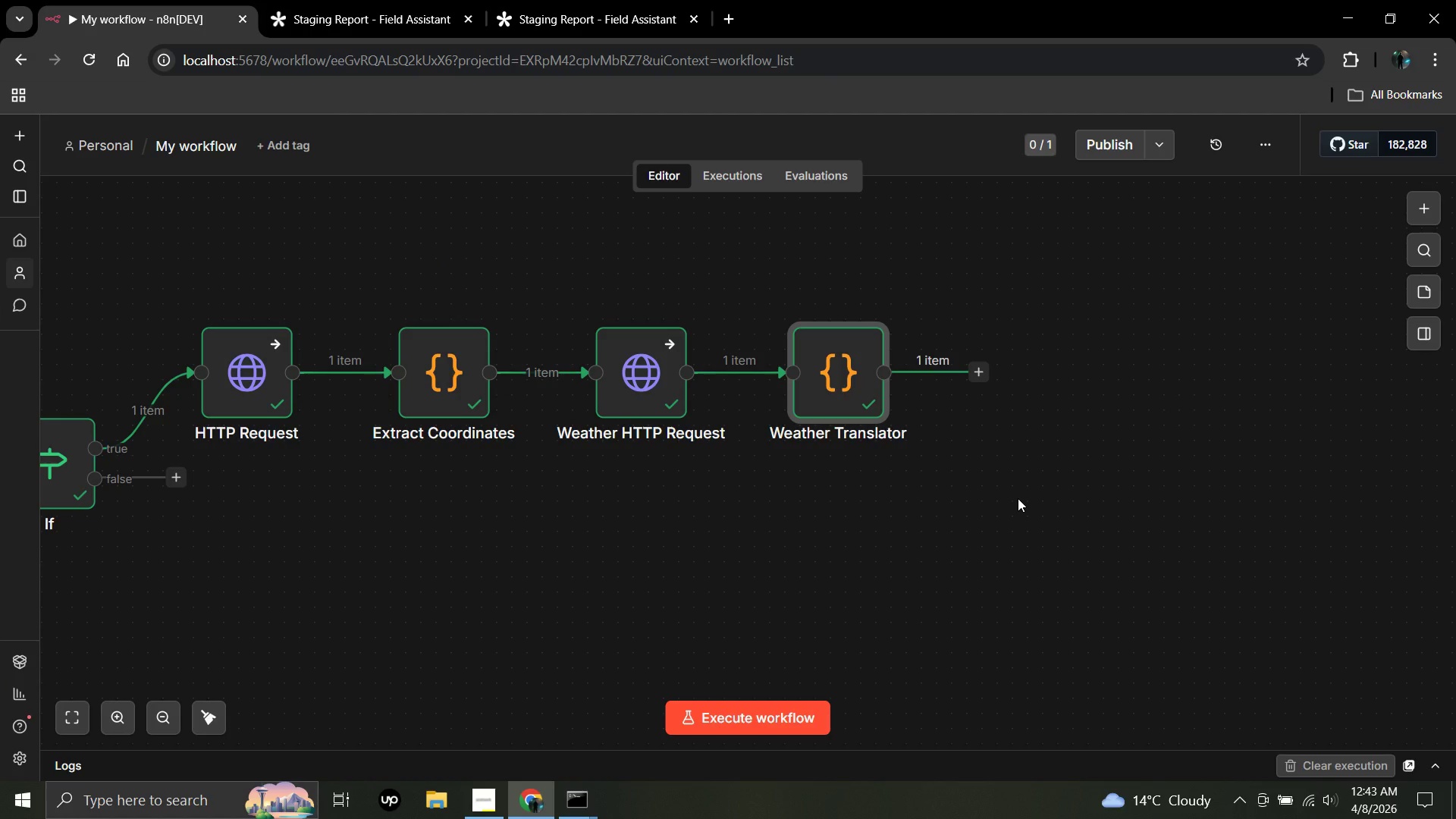 
wait(33.19)
 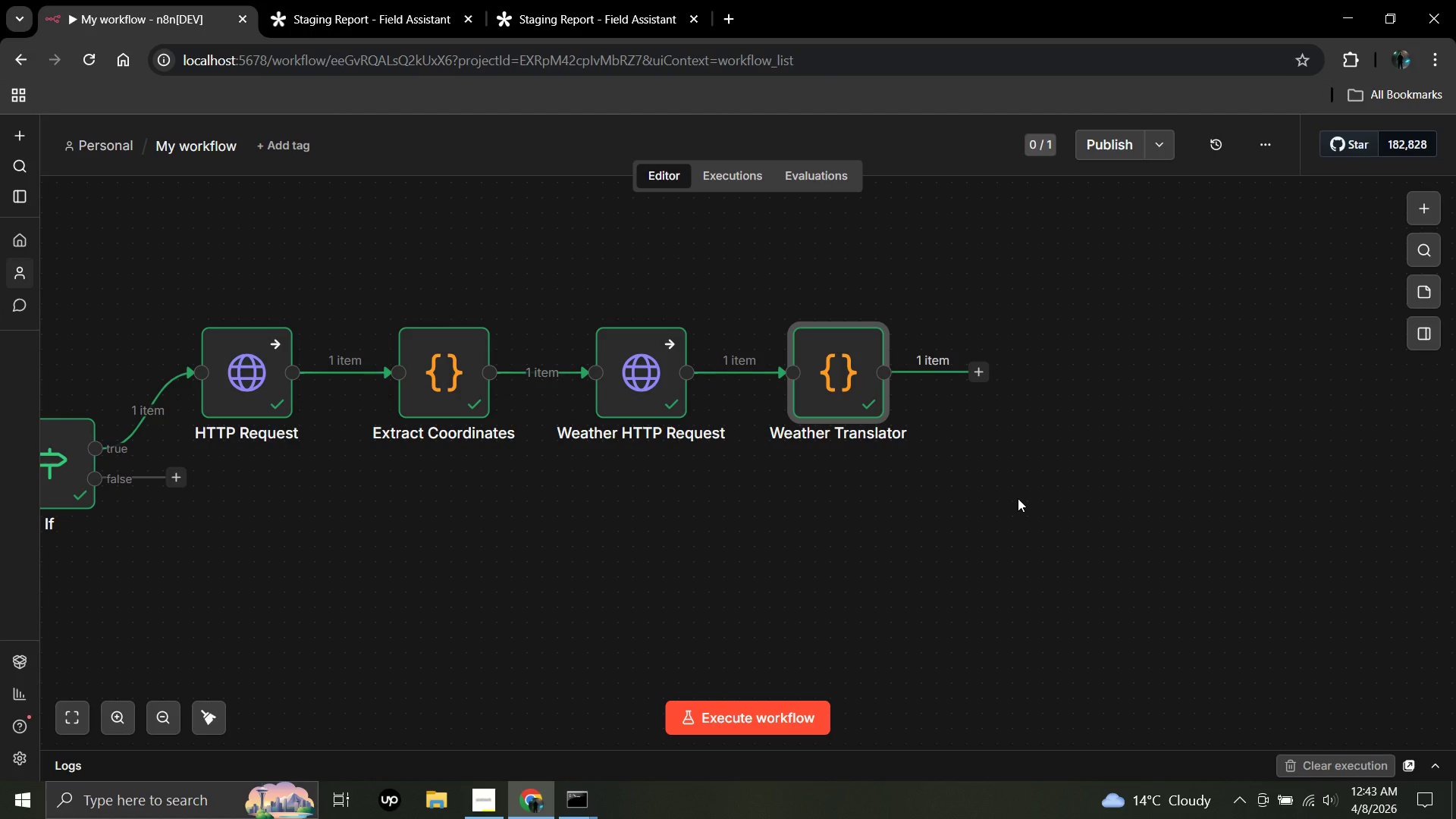 
left_click([737, 20])
 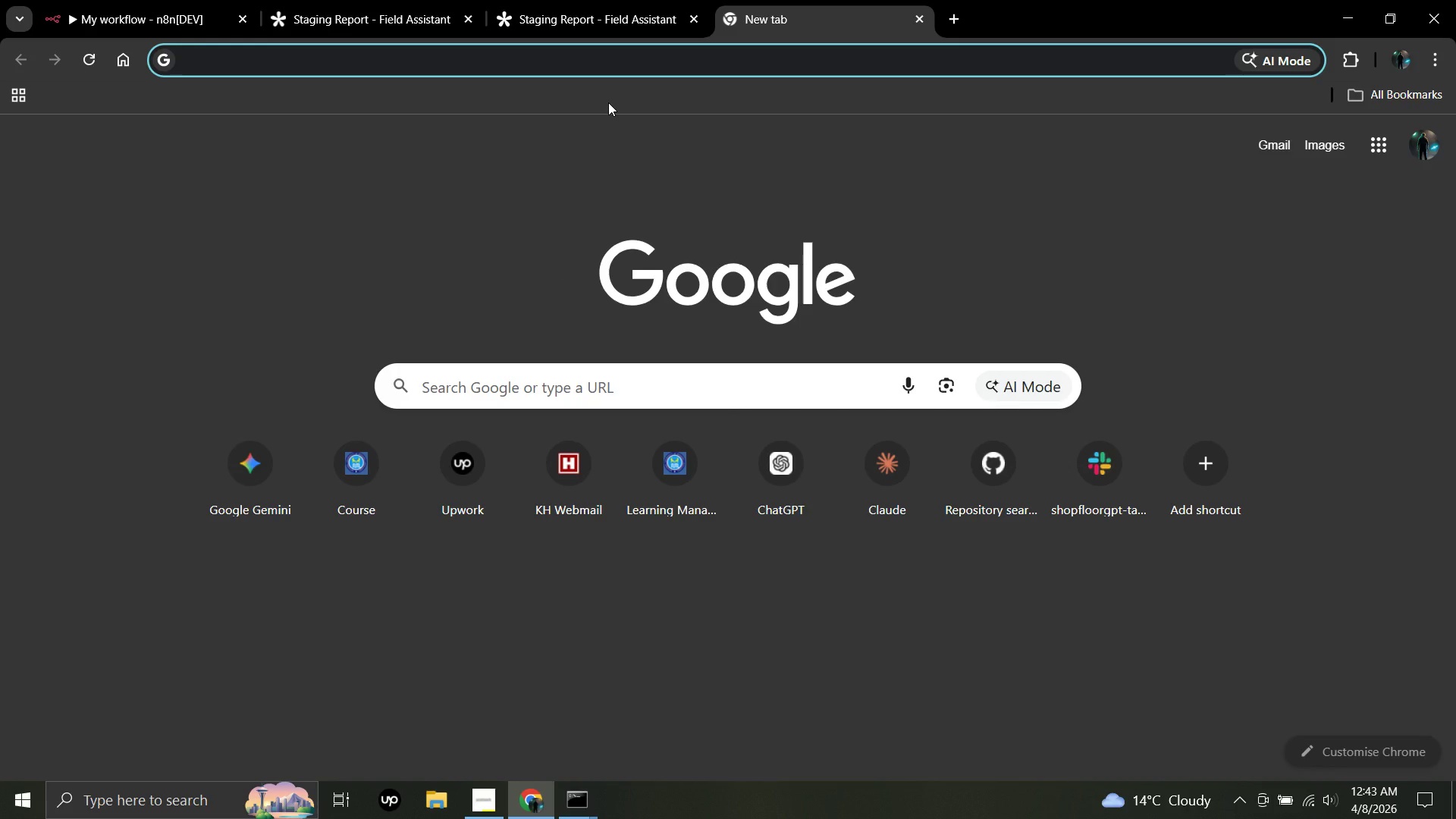 
type(dis)
 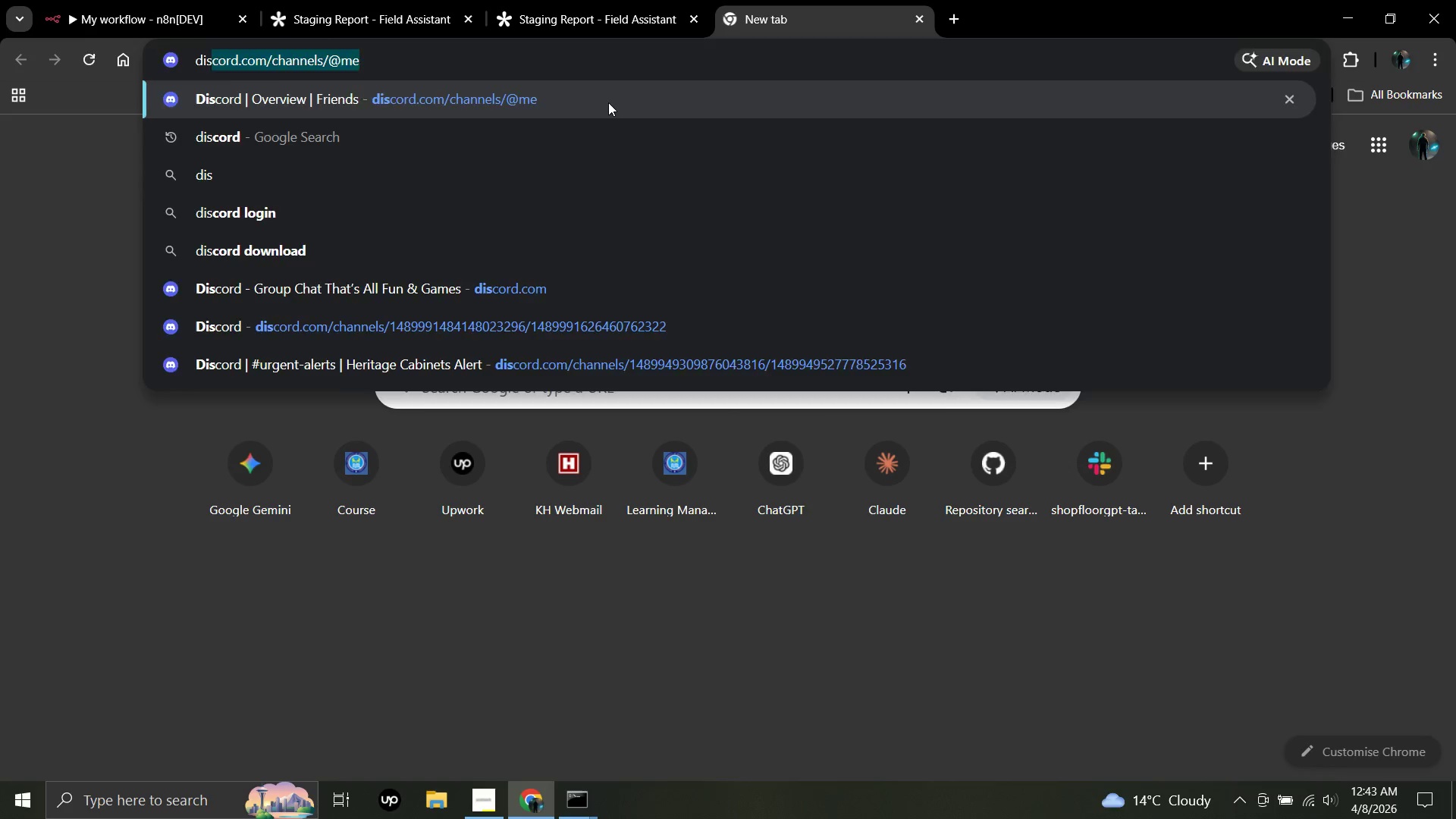 
key(Enter)
 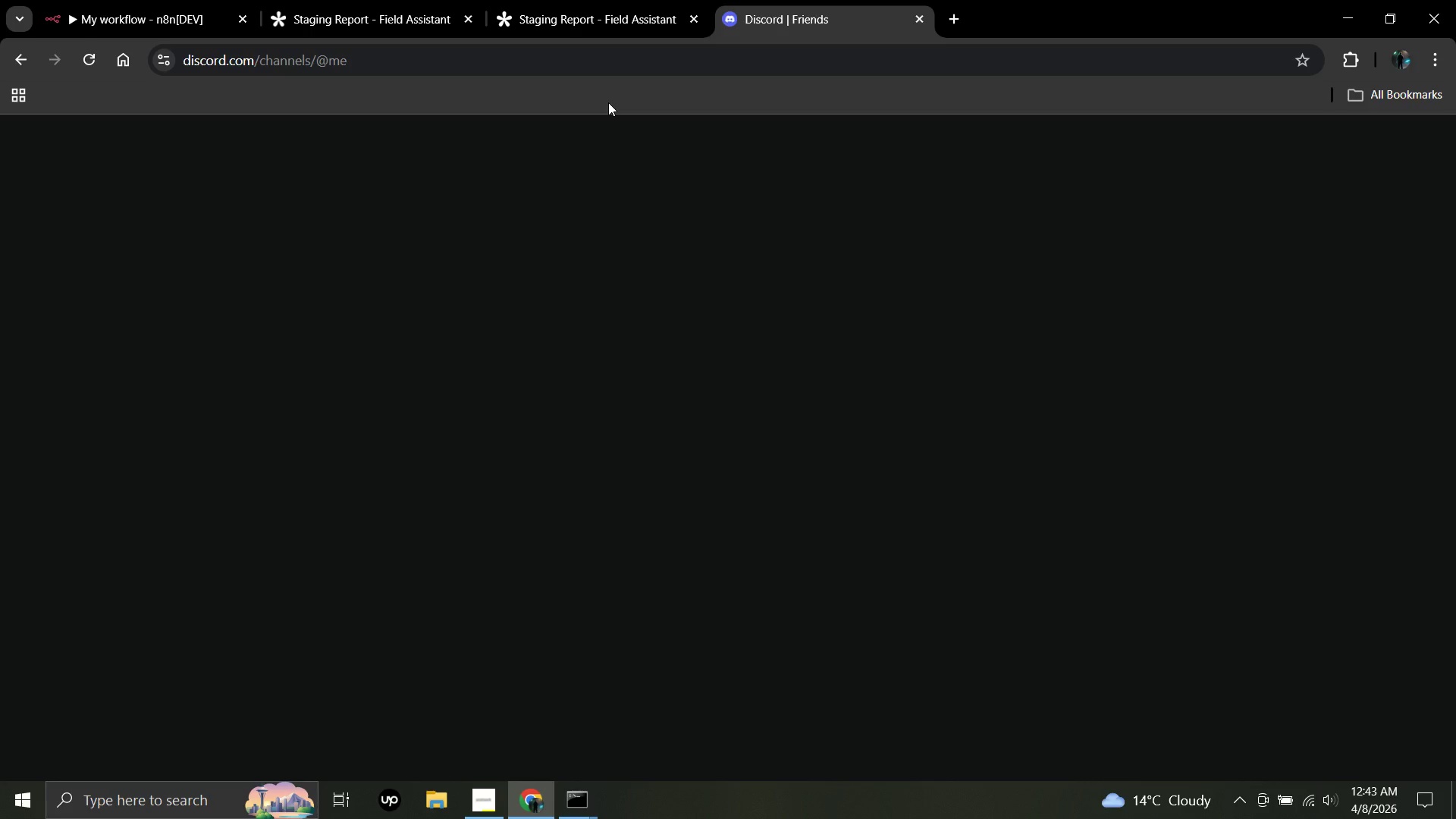 
wait(11.05)
 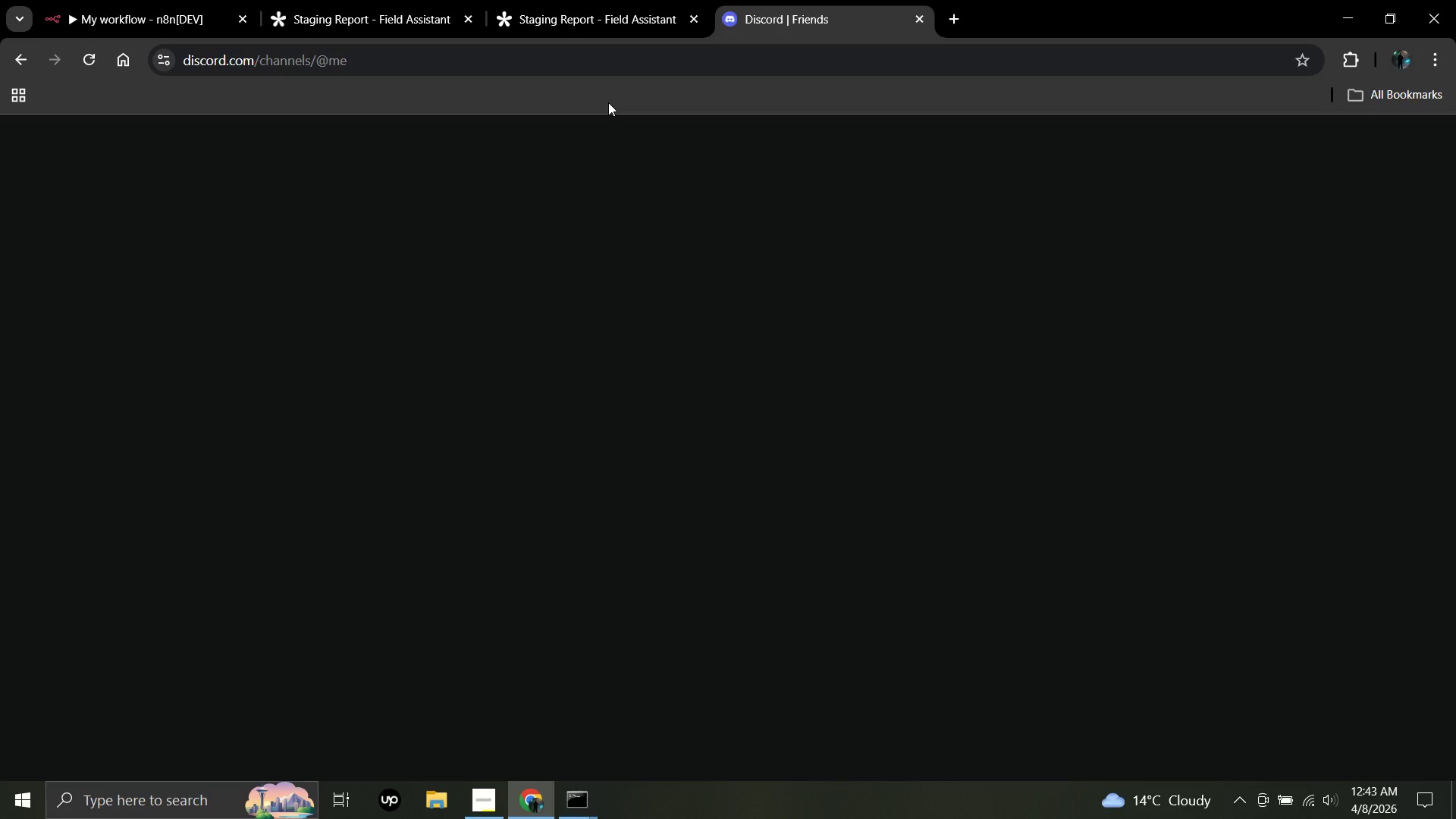 
left_click([34, 309])
 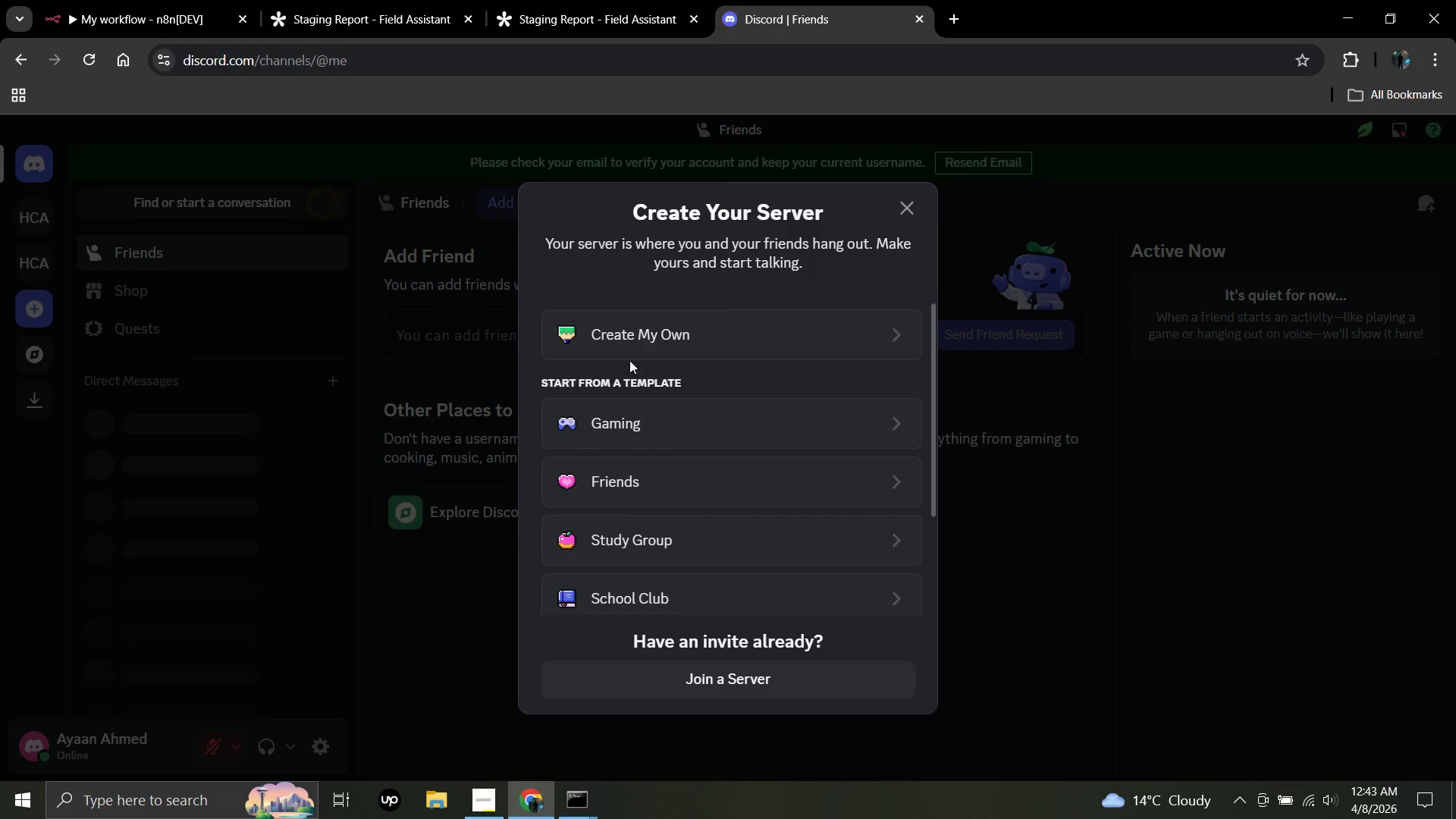 
left_click([682, 347])
 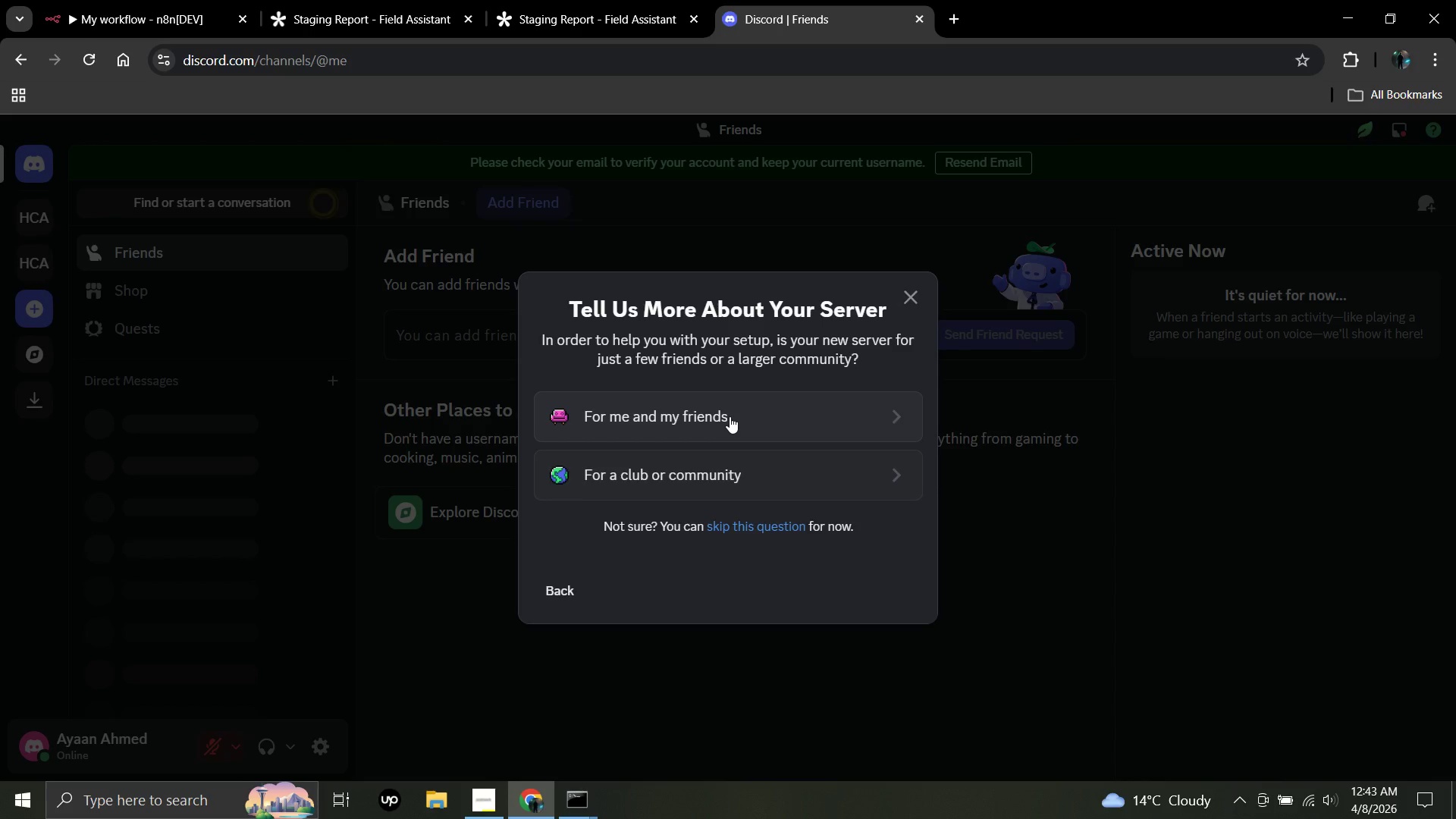 
left_click([730, 416])
 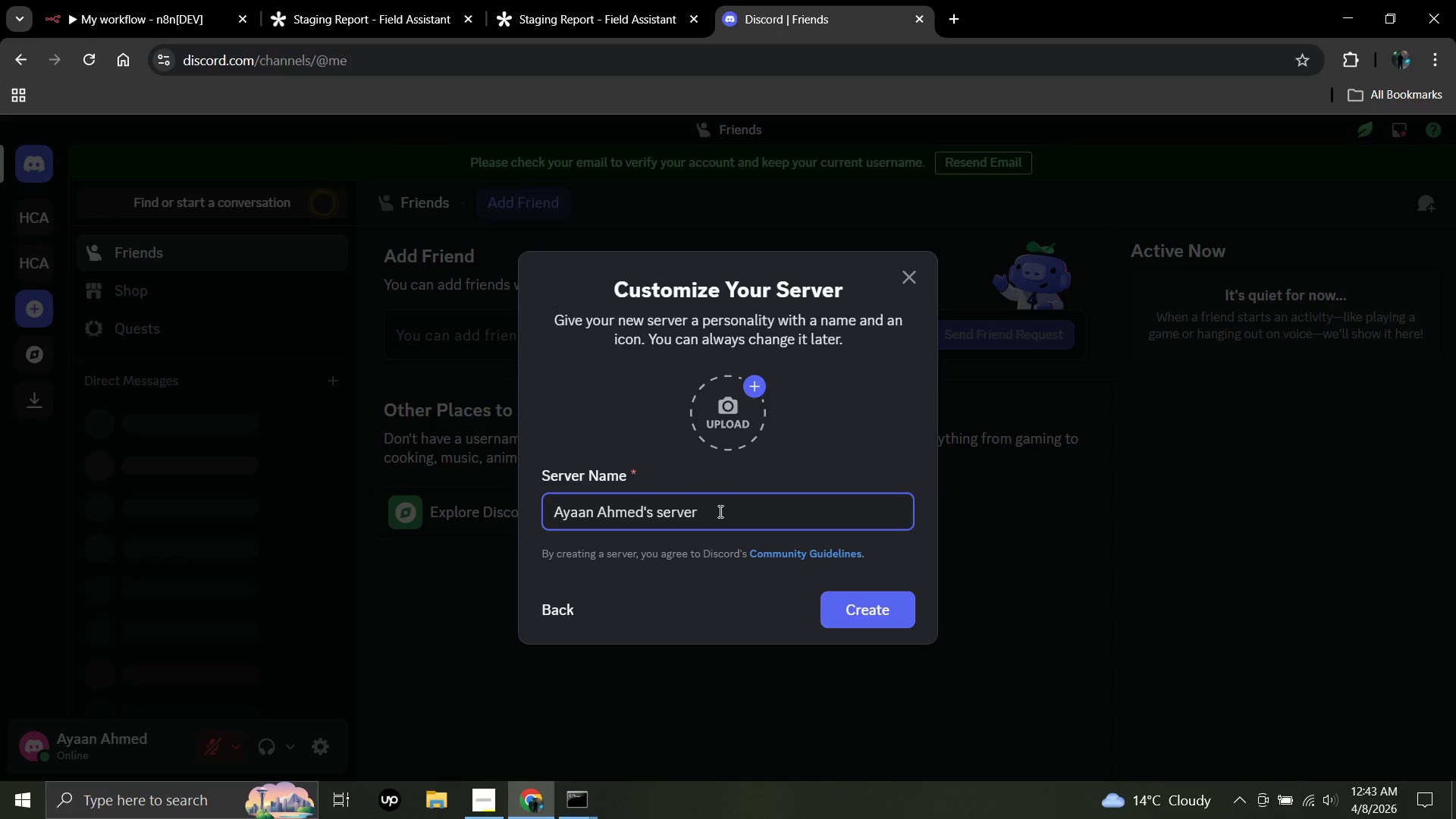 
key(Control+A)
 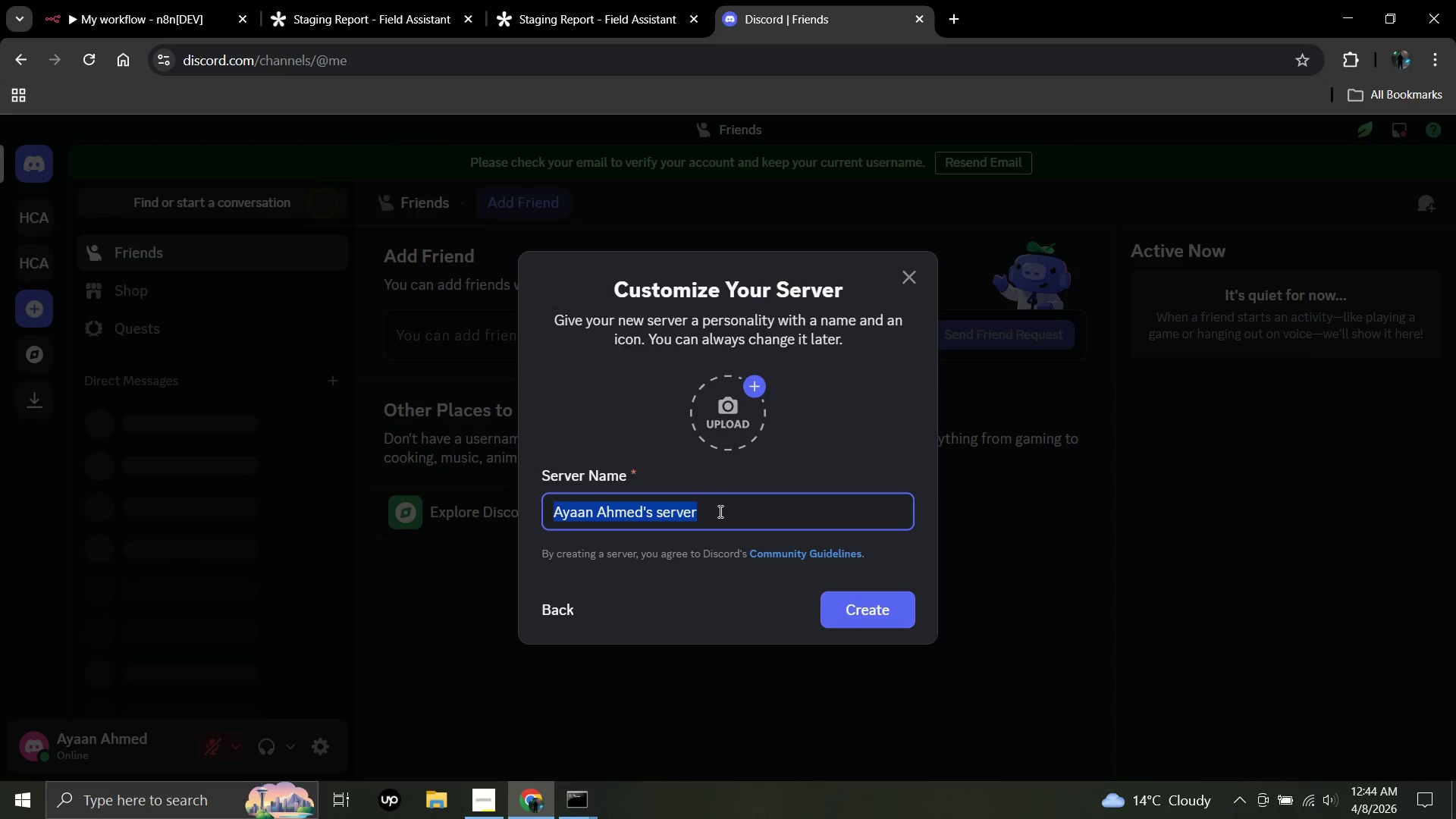 
left_click([479, 814])